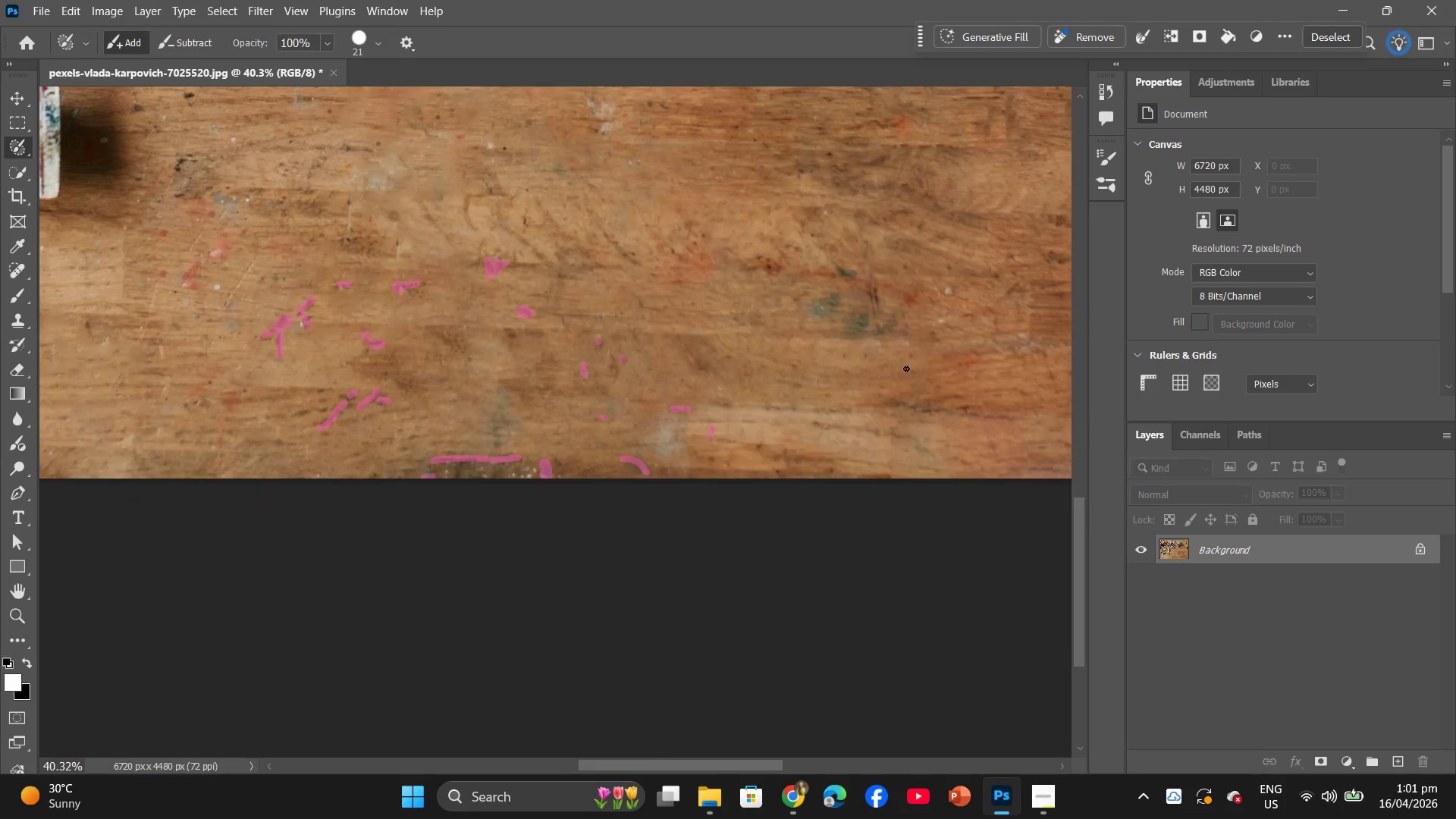 
left_click_drag(start_coordinate=[818, 312], to_coordinate=[824, 300])
 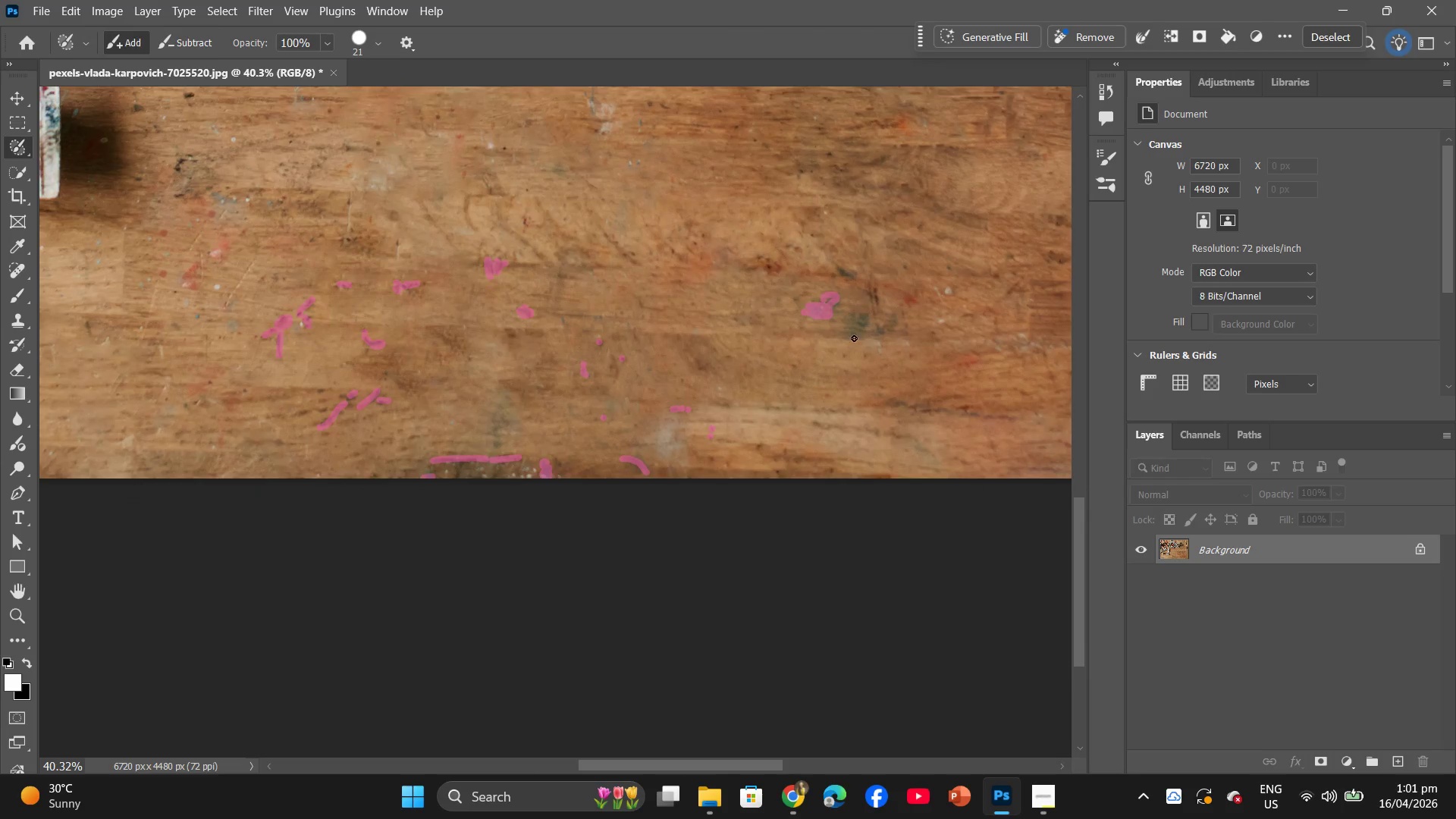 
hold_key(key=AltLeft, duration=1.03)
scroll: coordinate [796, 275], scroll_direction: up, amount: 20.0
 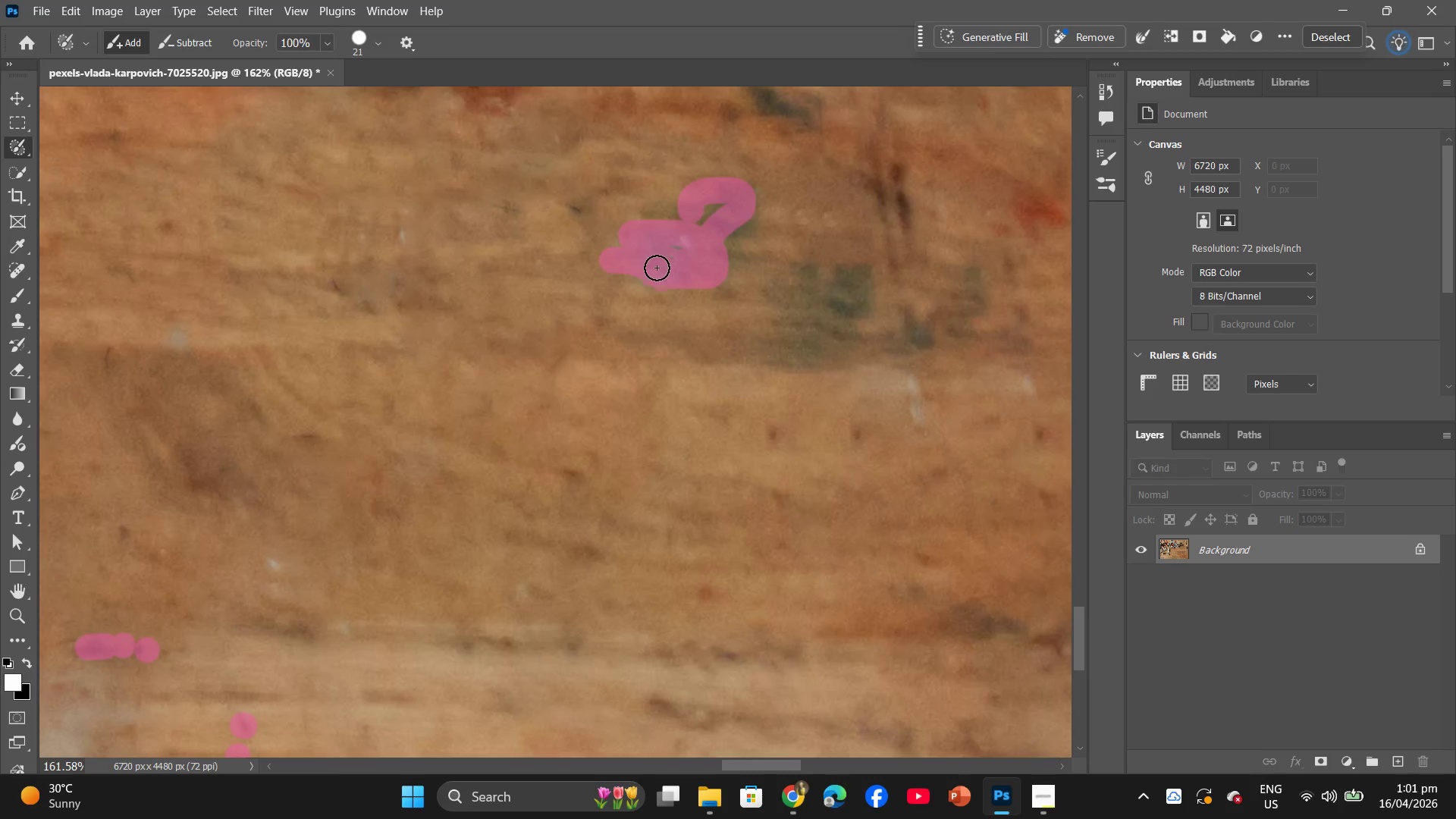 
left_click_drag(start_coordinate=[675, 276], to_coordinate=[738, 231])
 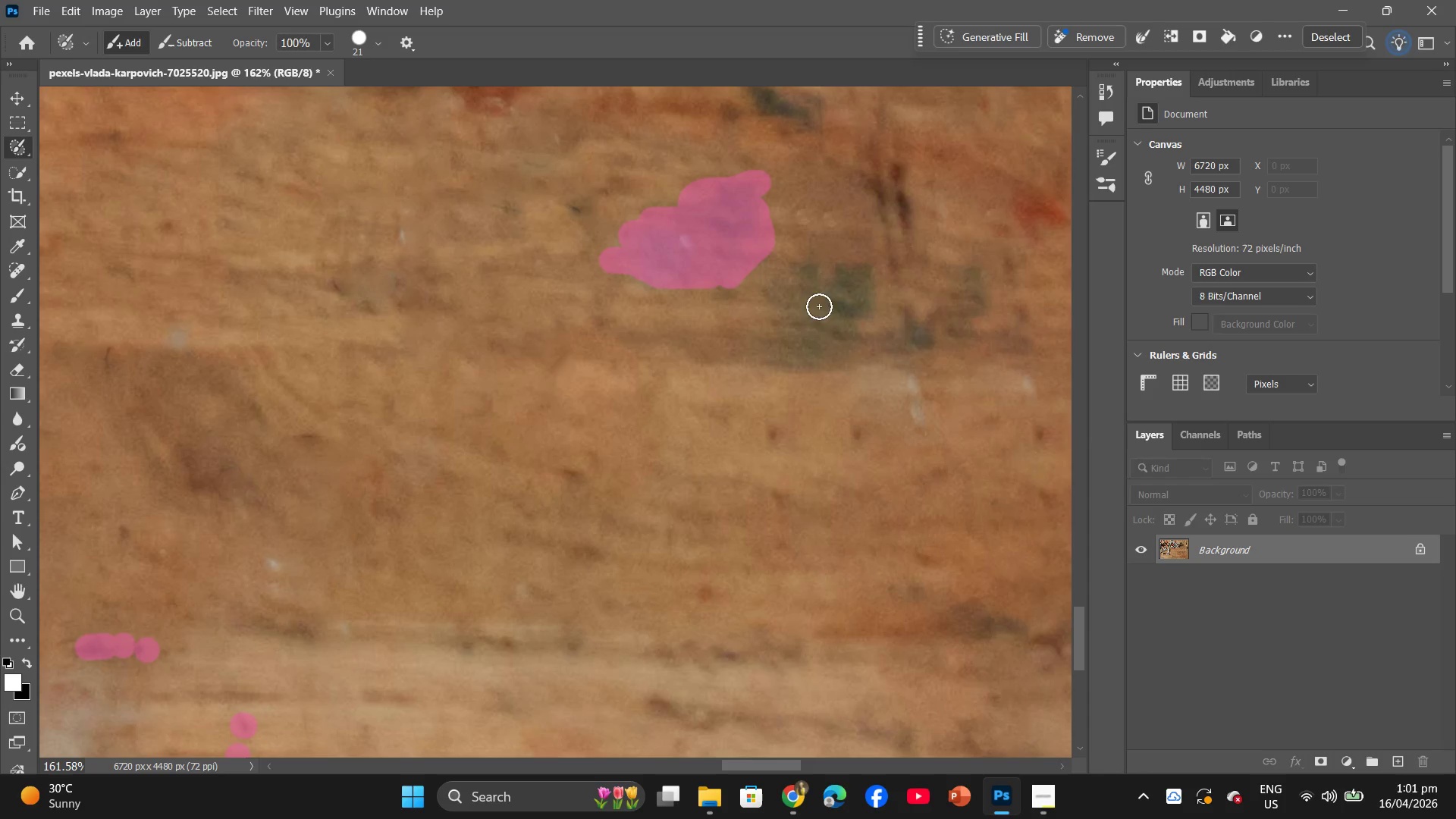 
left_click_drag(start_coordinate=[813, 315], to_coordinate=[845, 350])
 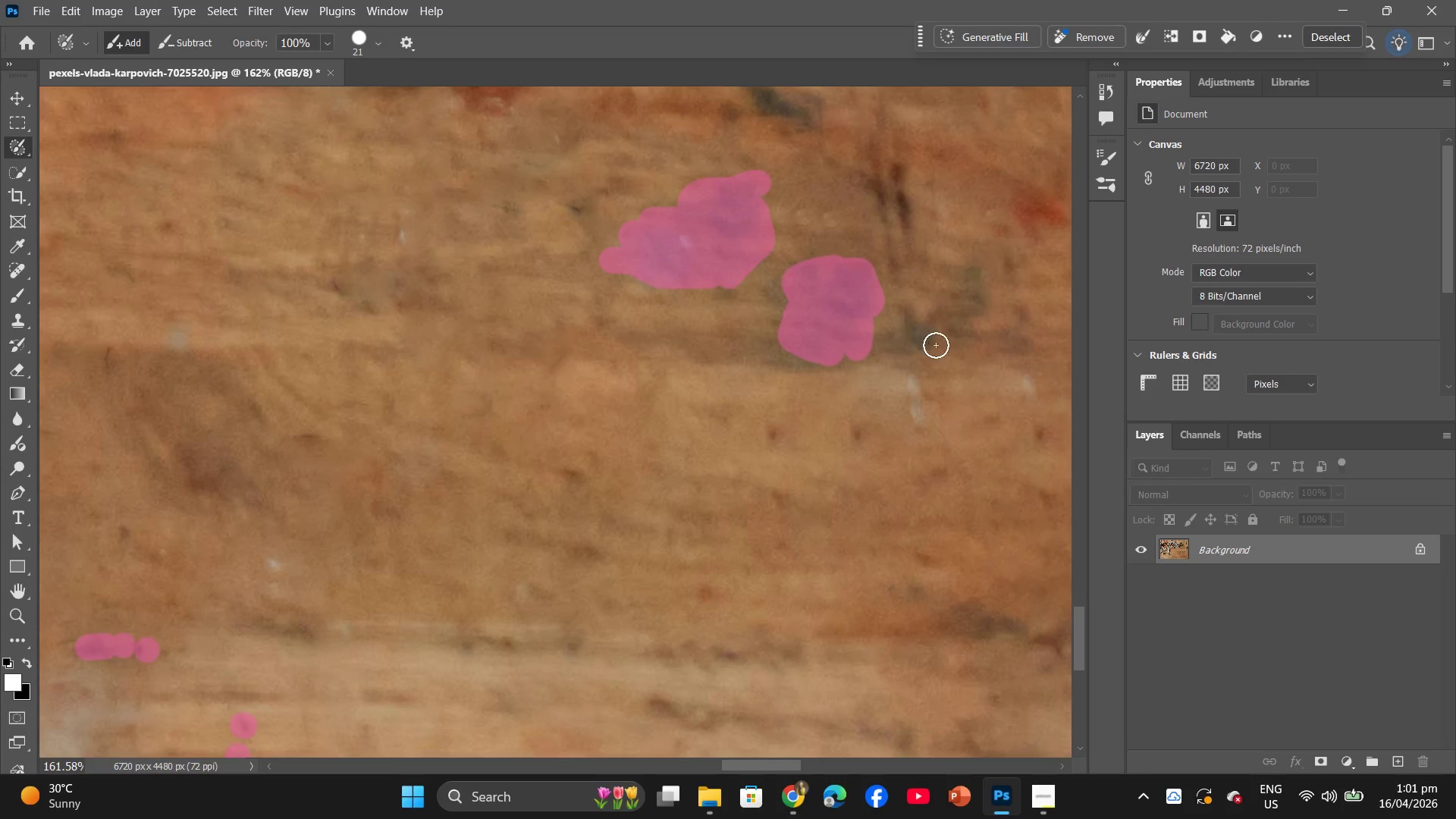 
hold_key(key=AltLeft, duration=0.42)
 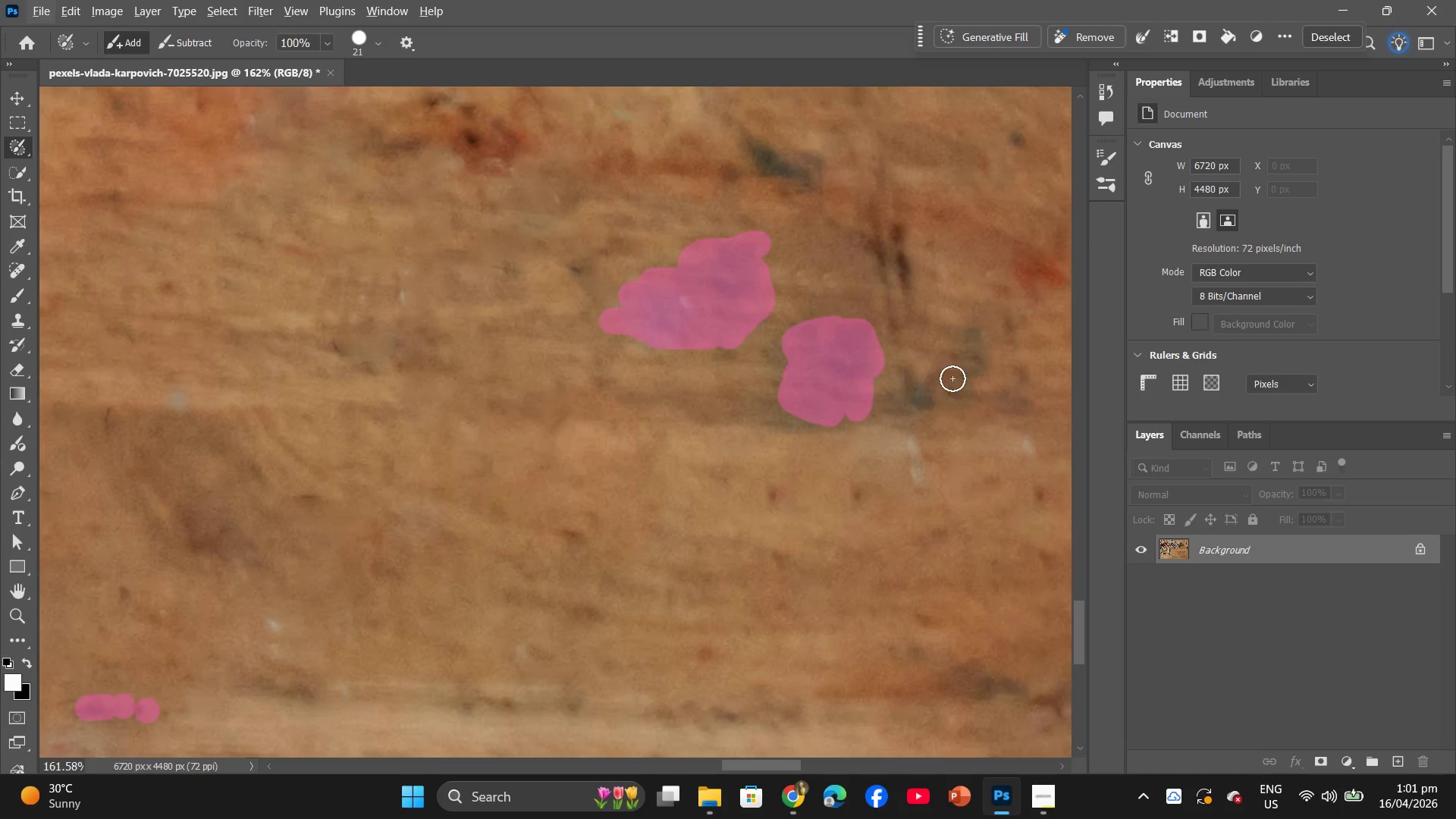 
scroll: coordinate [936, 345], scroll_direction: up, amount: 4.0
 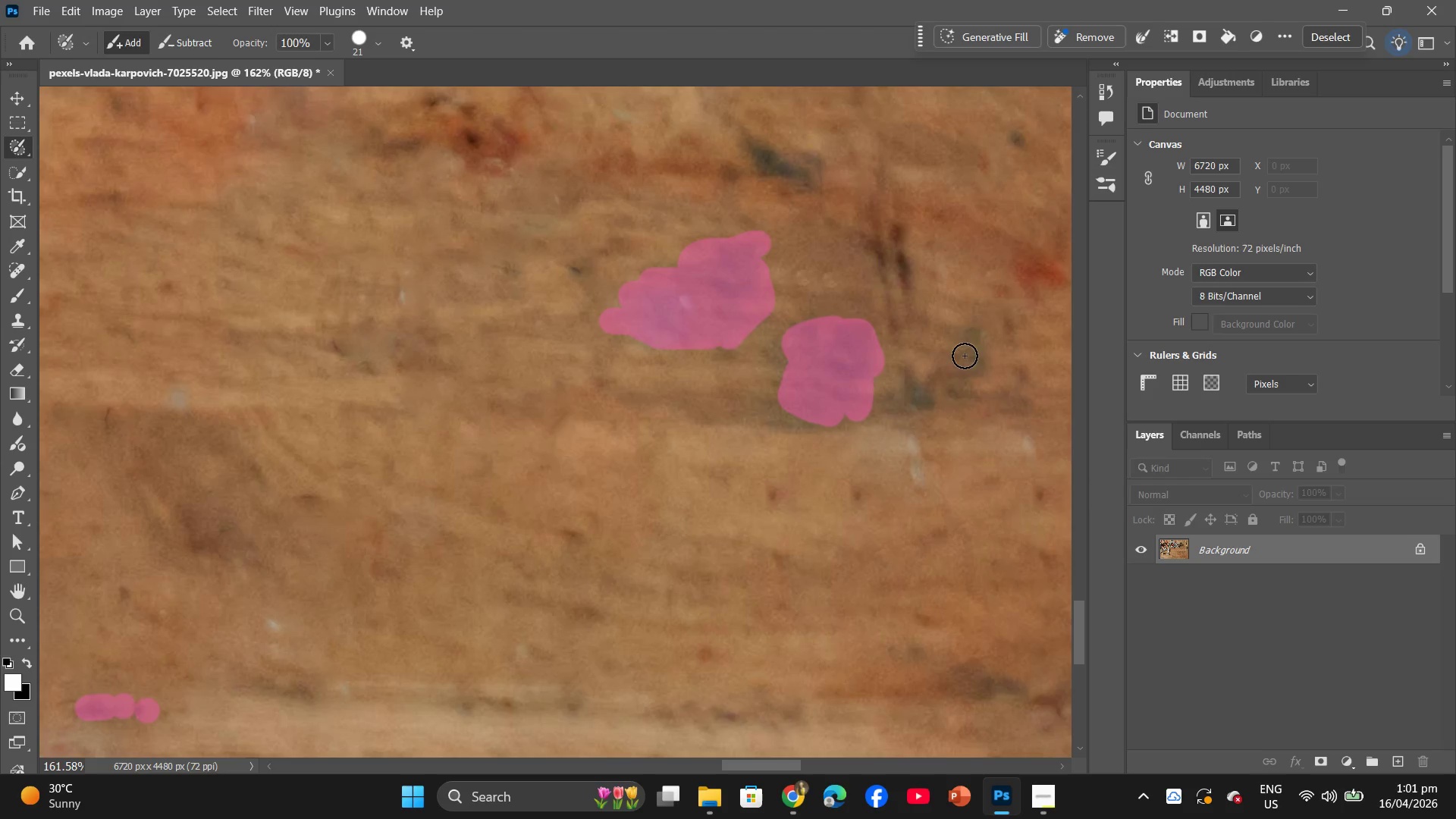 
left_click_drag(start_coordinate=[952, 378], to_coordinate=[954, 362])
 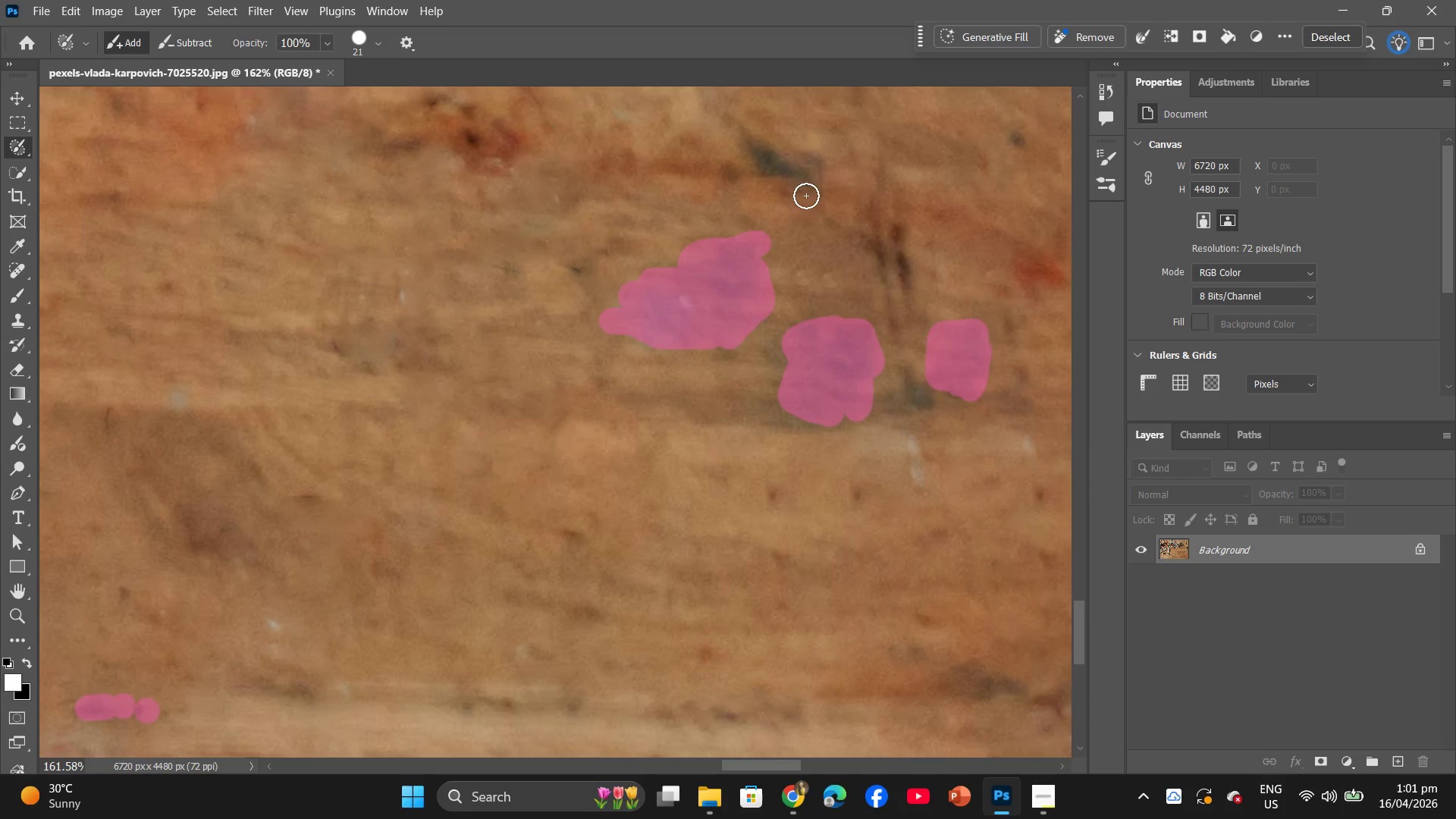 
left_click_drag(start_coordinate=[768, 168], to_coordinate=[817, 205])
 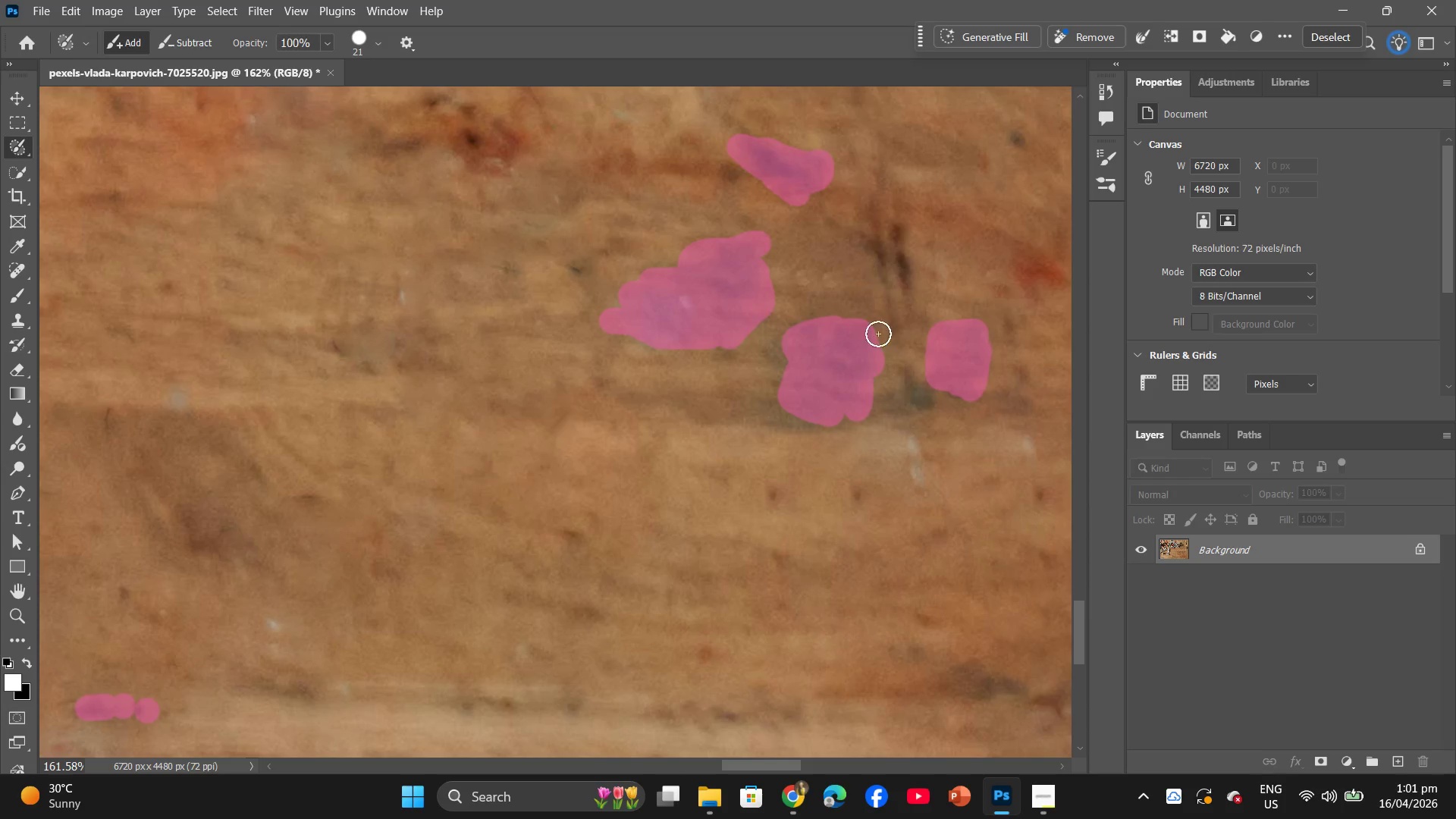 
hold_key(key=AltLeft, duration=1.75)
scroll: coordinate [971, 465], scroll_direction: down, amount: 12.0
 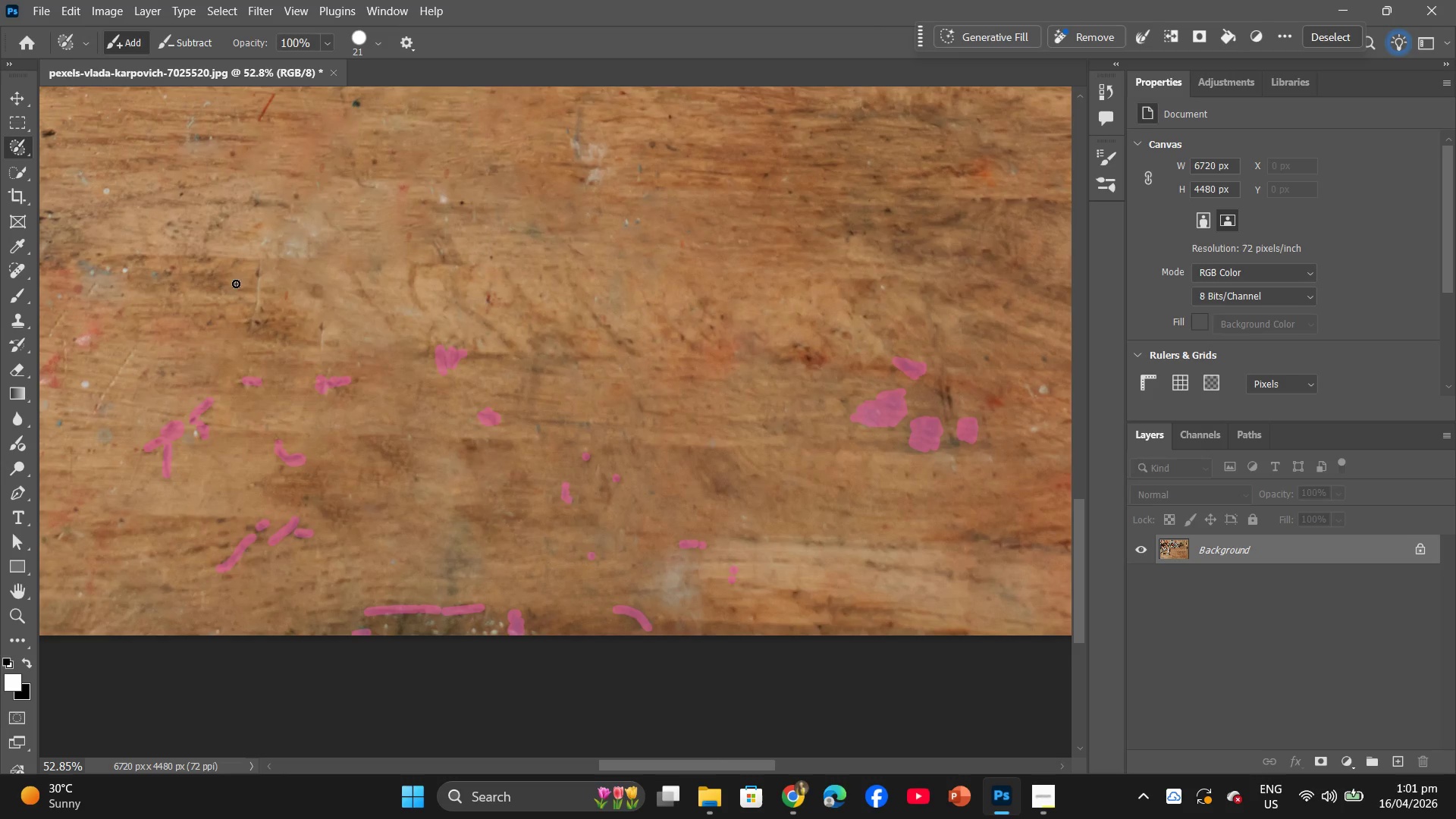 
hold_key(key=Space, duration=0.59)
 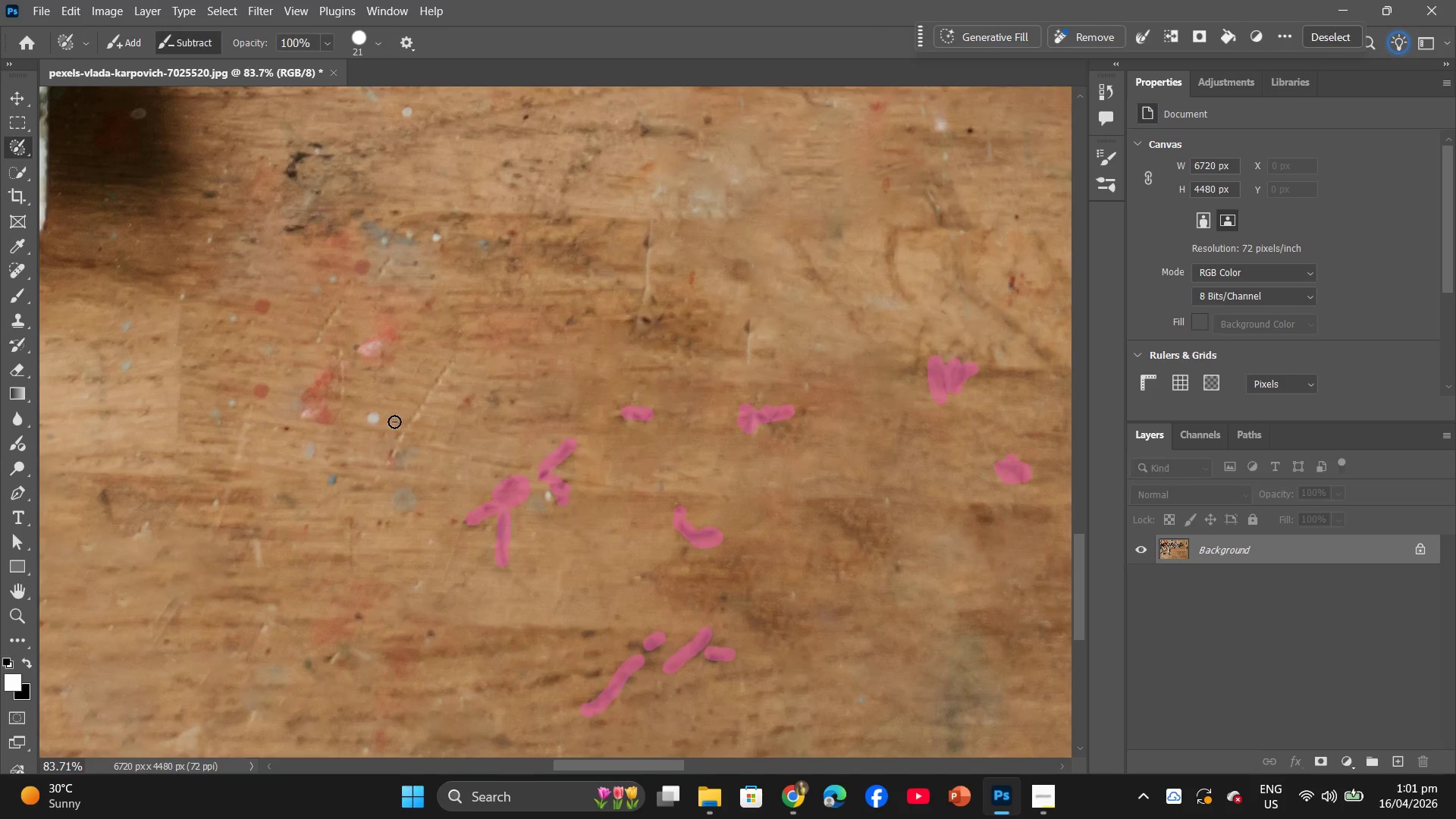 
left_click_drag(start_coordinate=[298, 533], to_coordinate=[552, 532])
 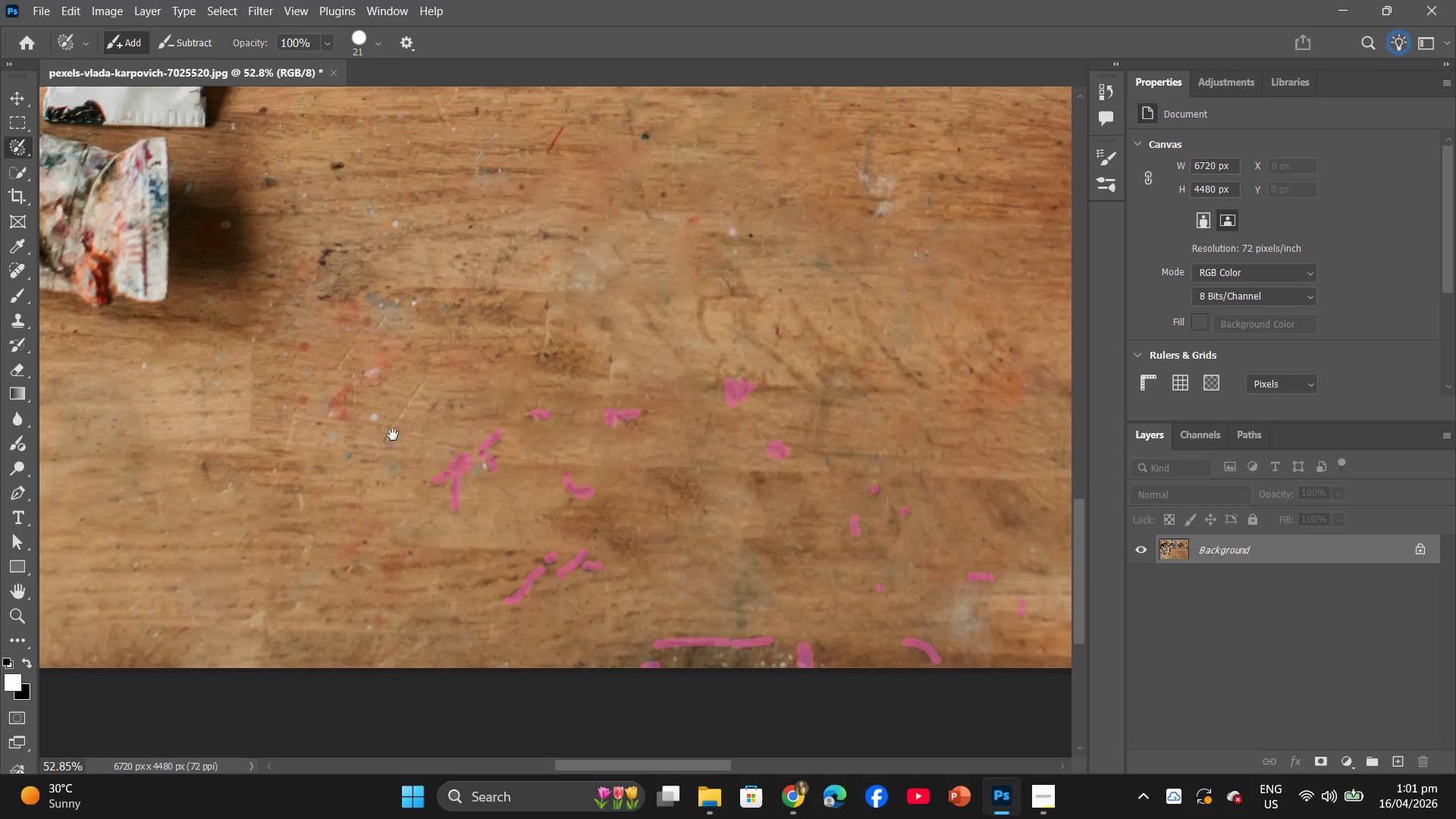 
hold_key(key=AltLeft, duration=0.58)
scroll: coordinate [396, 406], scroll_direction: up, amount: 8.0
 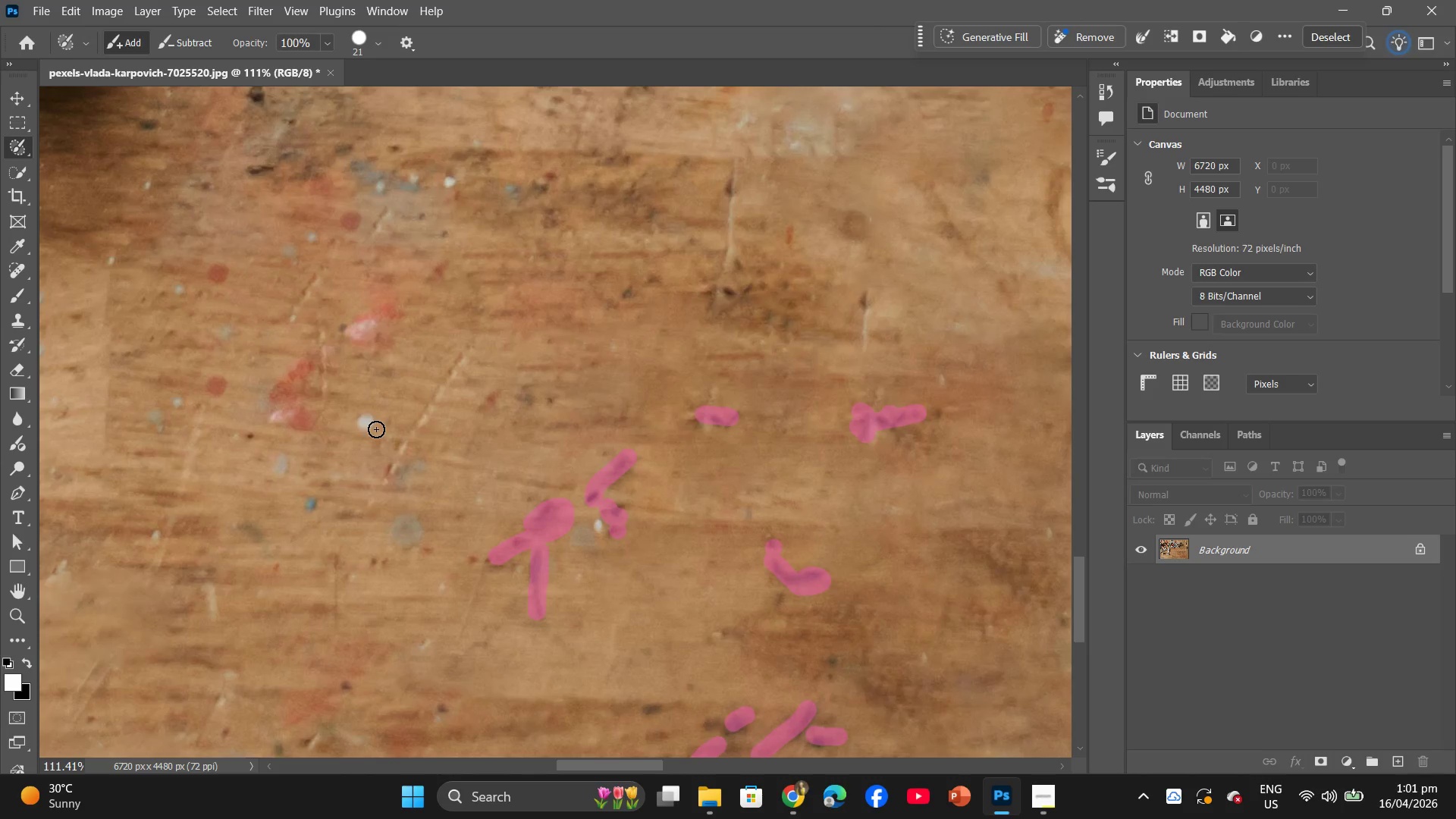 
left_click([368, 424])
 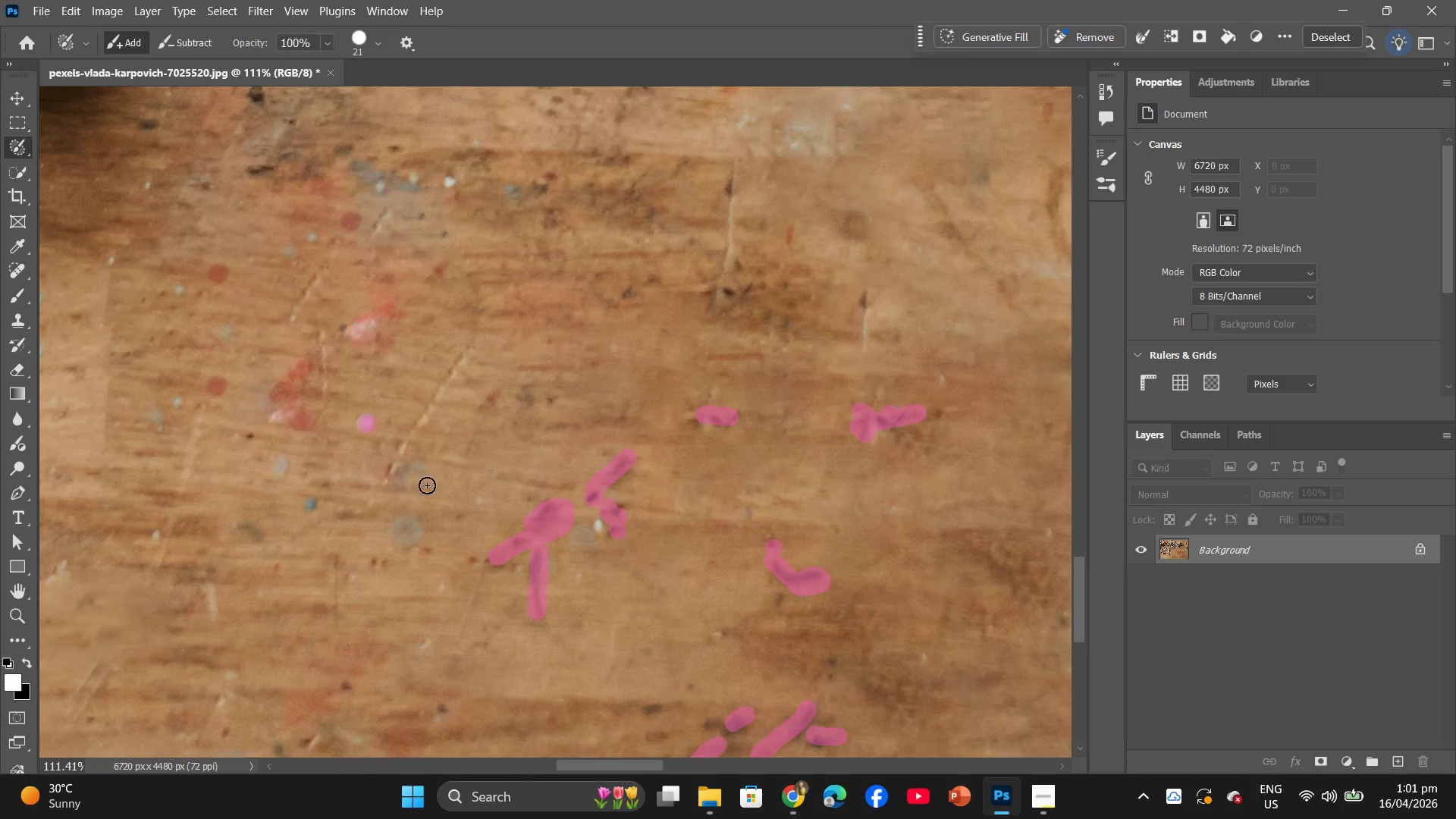 
hold_key(key=AltLeft, duration=0.75)
scroll: coordinate [435, 529], scroll_direction: up, amount: 9.0
 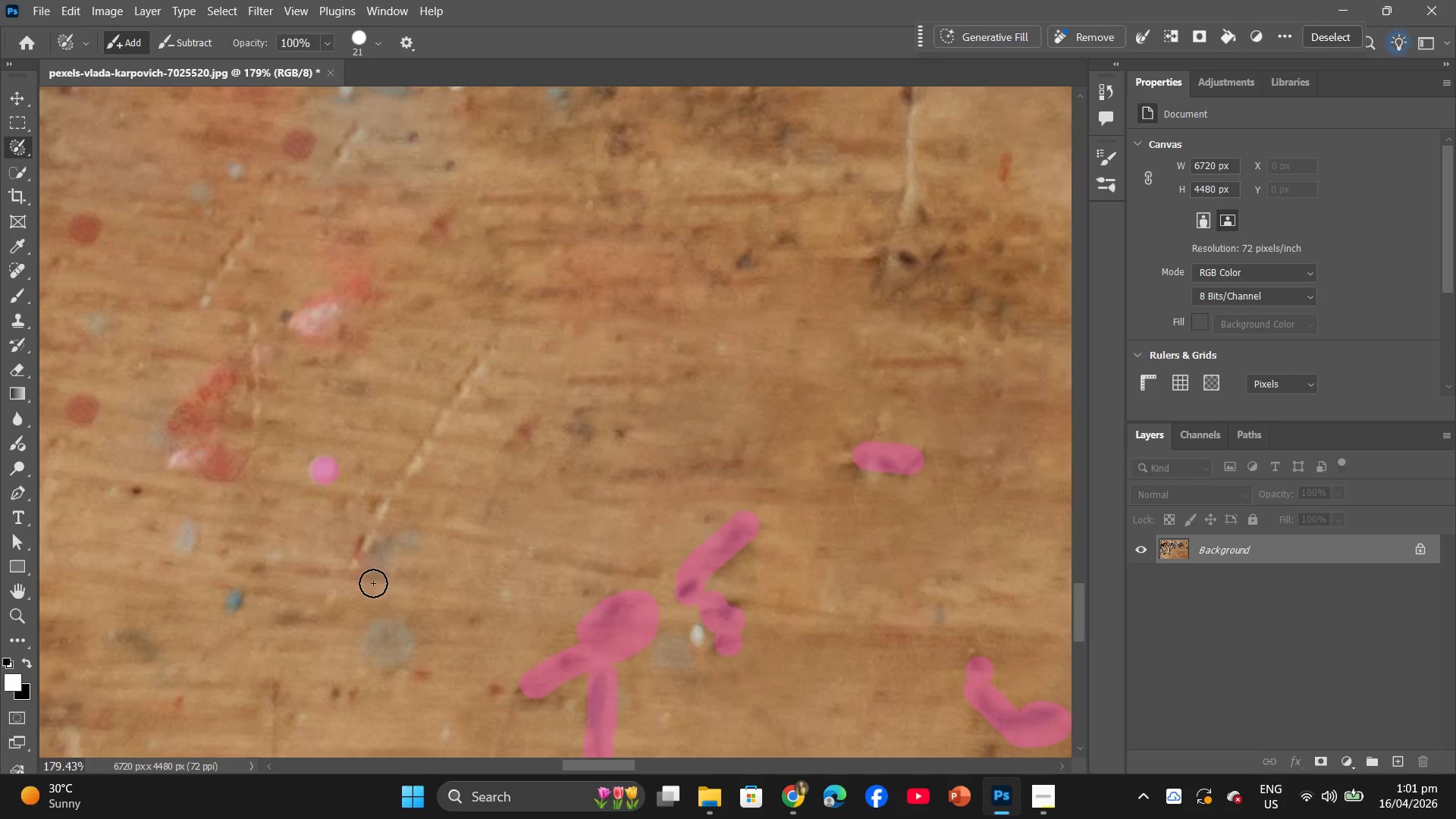 
left_click_drag(start_coordinate=[373, 583], to_coordinate=[378, 553])
 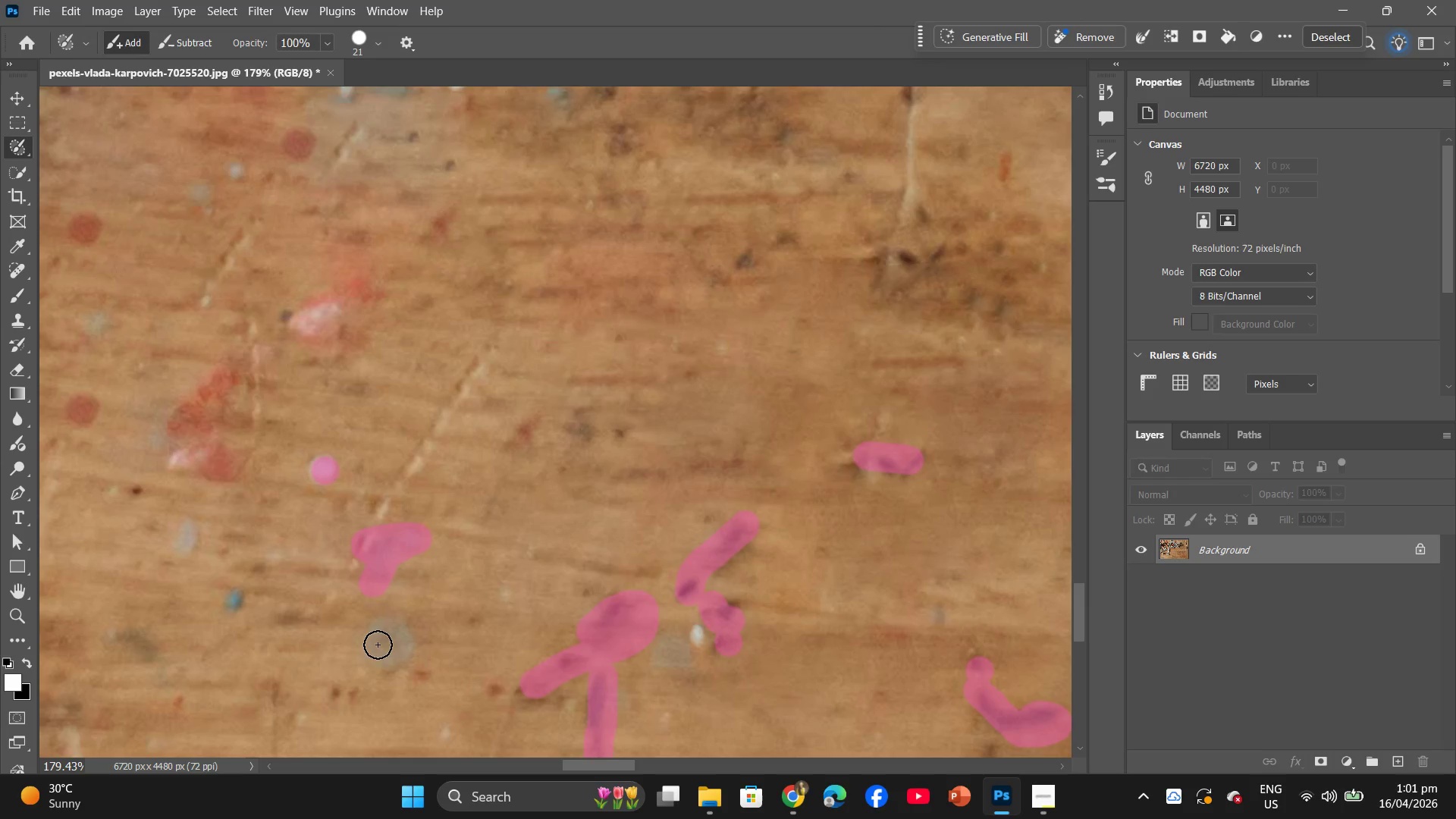 
left_click_drag(start_coordinate=[375, 651], to_coordinate=[397, 661])
 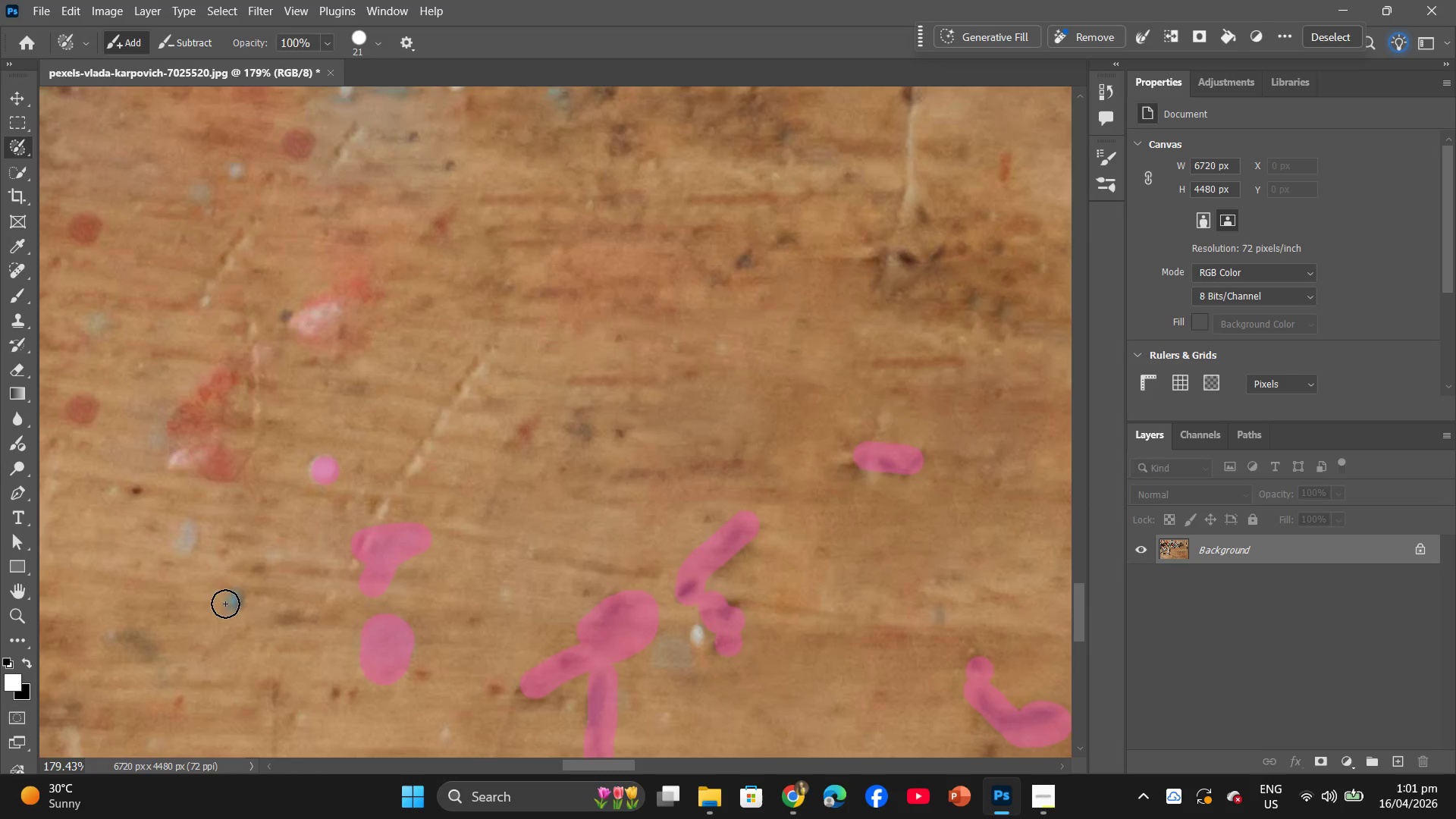 
left_click_drag(start_coordinate=[254, 592], to_coordinate=[230, 600])
 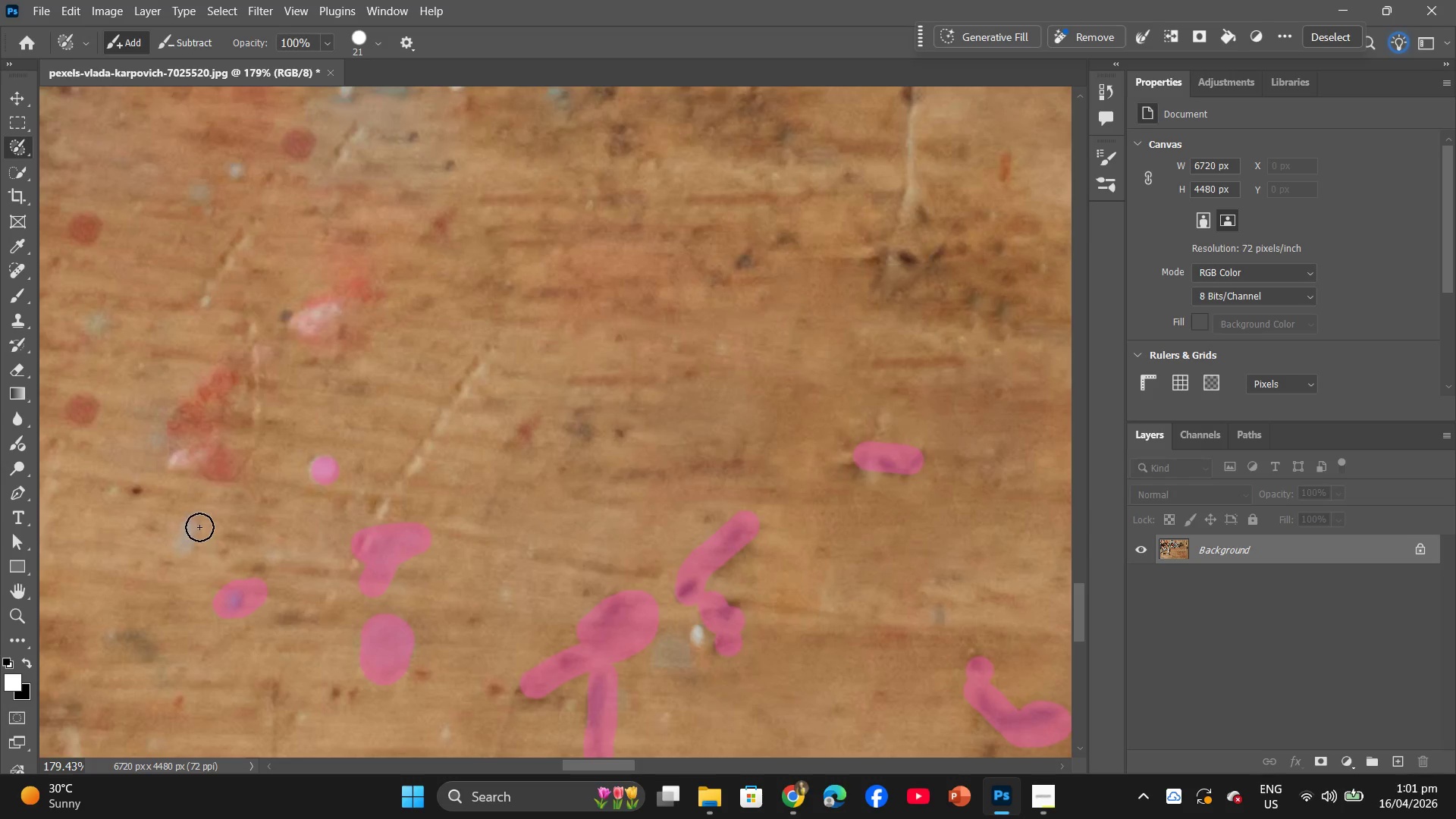 
left_click_drag(start_coordinate=[199, 522], to_coordinate=[199, 527])
 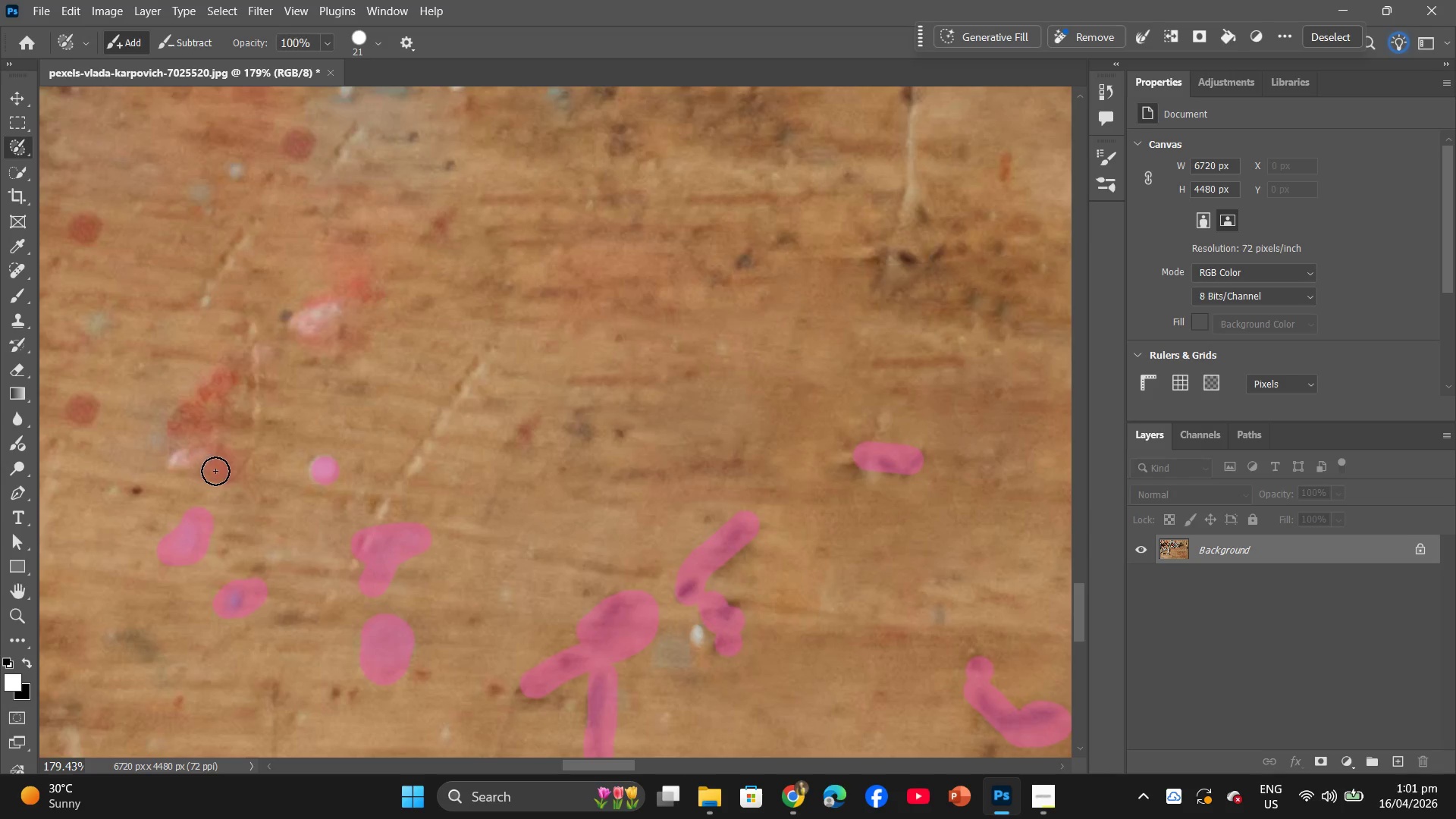 
left_click_drag(start_coordinate=[221, 472], to_coordinate=[217, 473])
 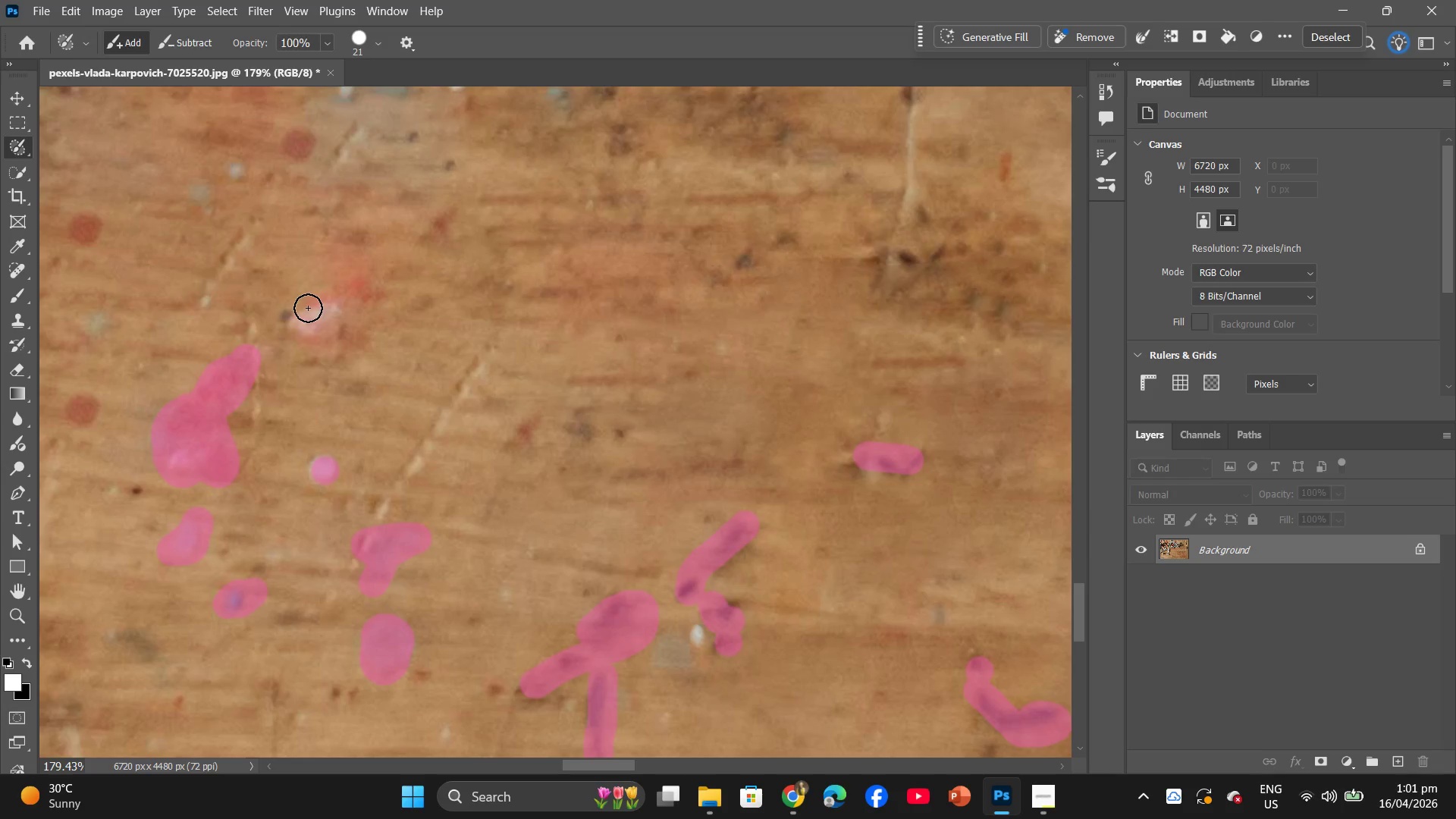 
left_click_drag(start_coordinate=[308, 308], to_coordinate=[334, 357])
 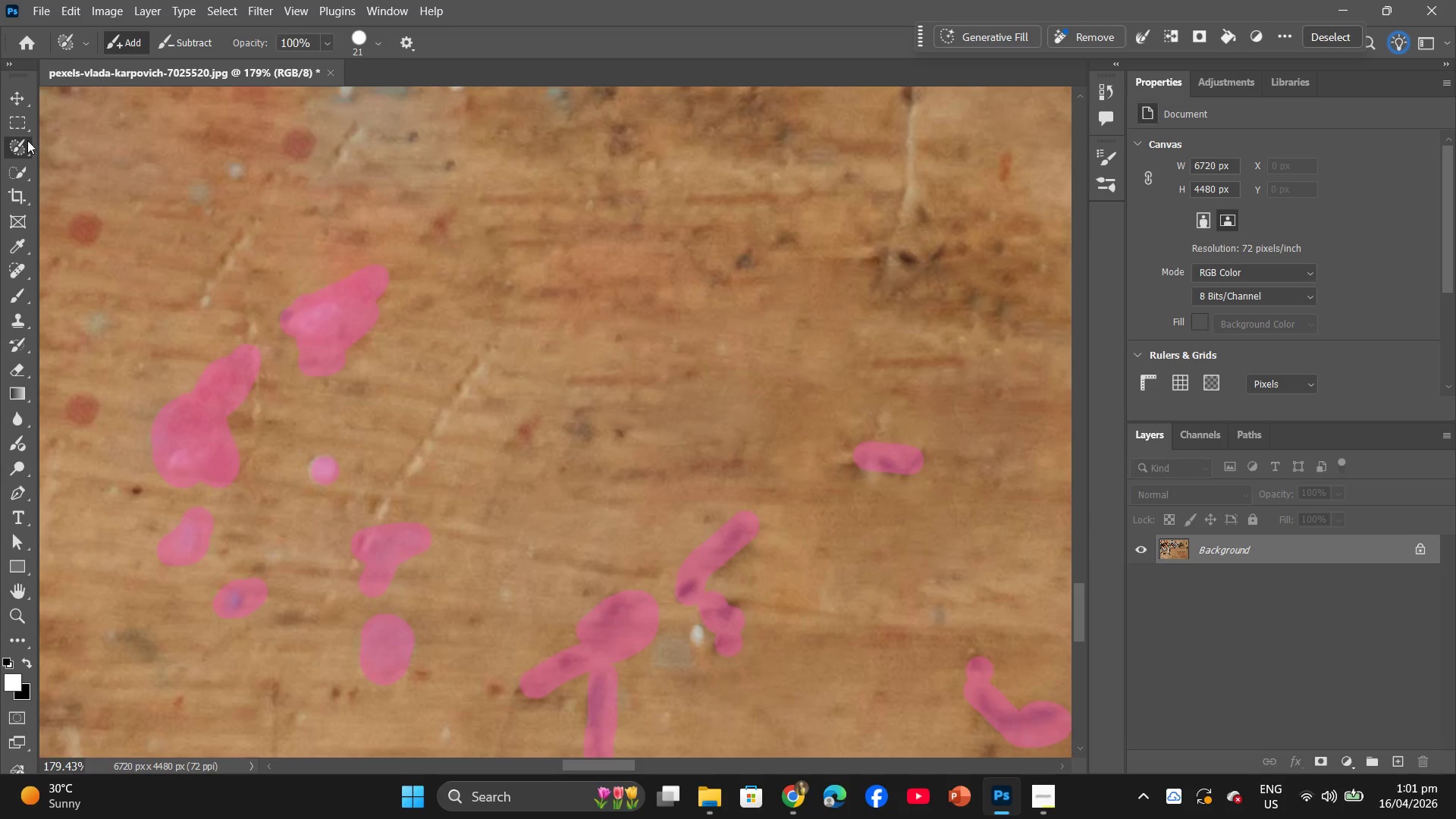 
left_click_drag(start_coordinate=[27, 142], to_coordinate=[123, 164])
 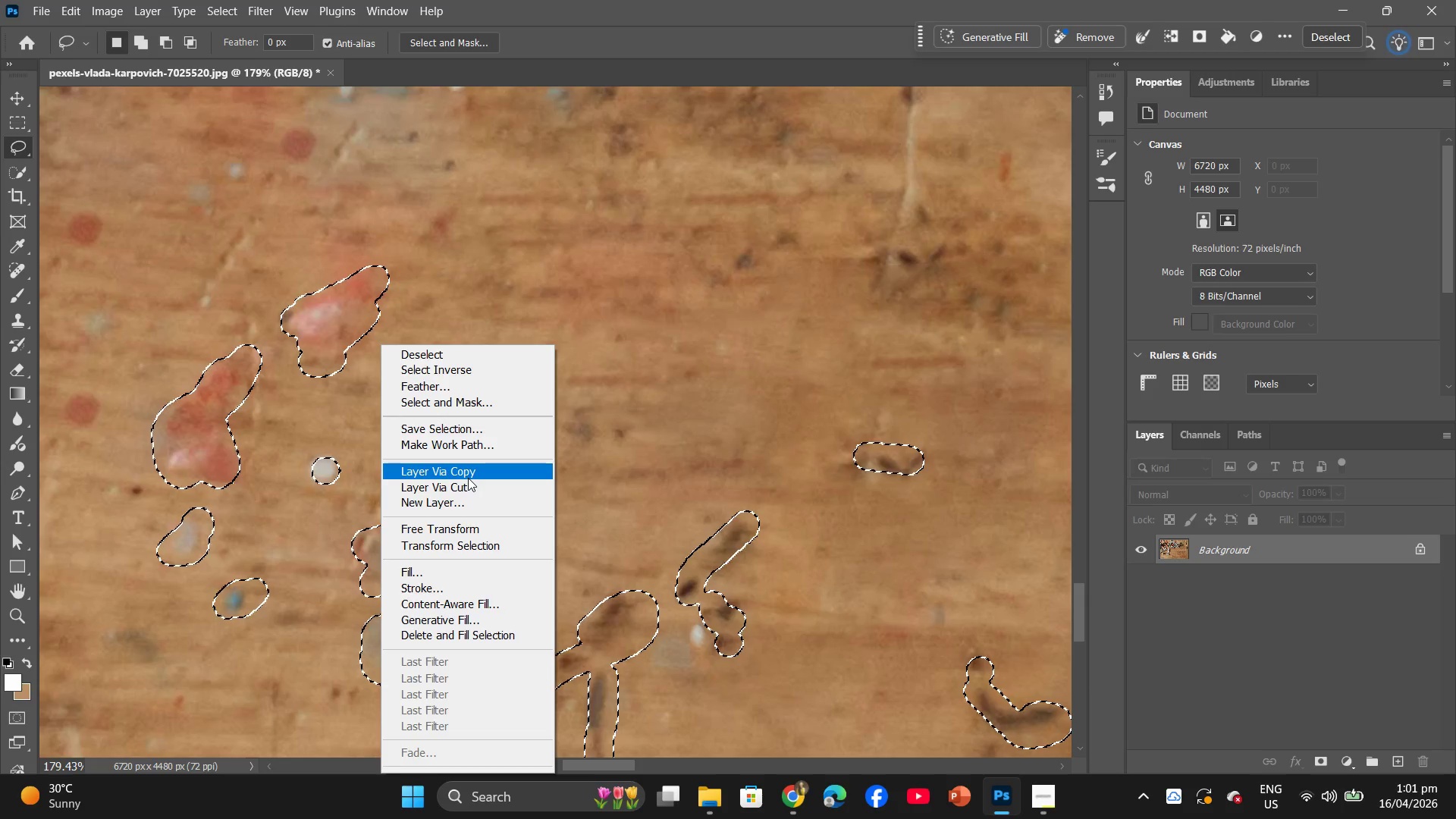 
left_click([465, 570])
 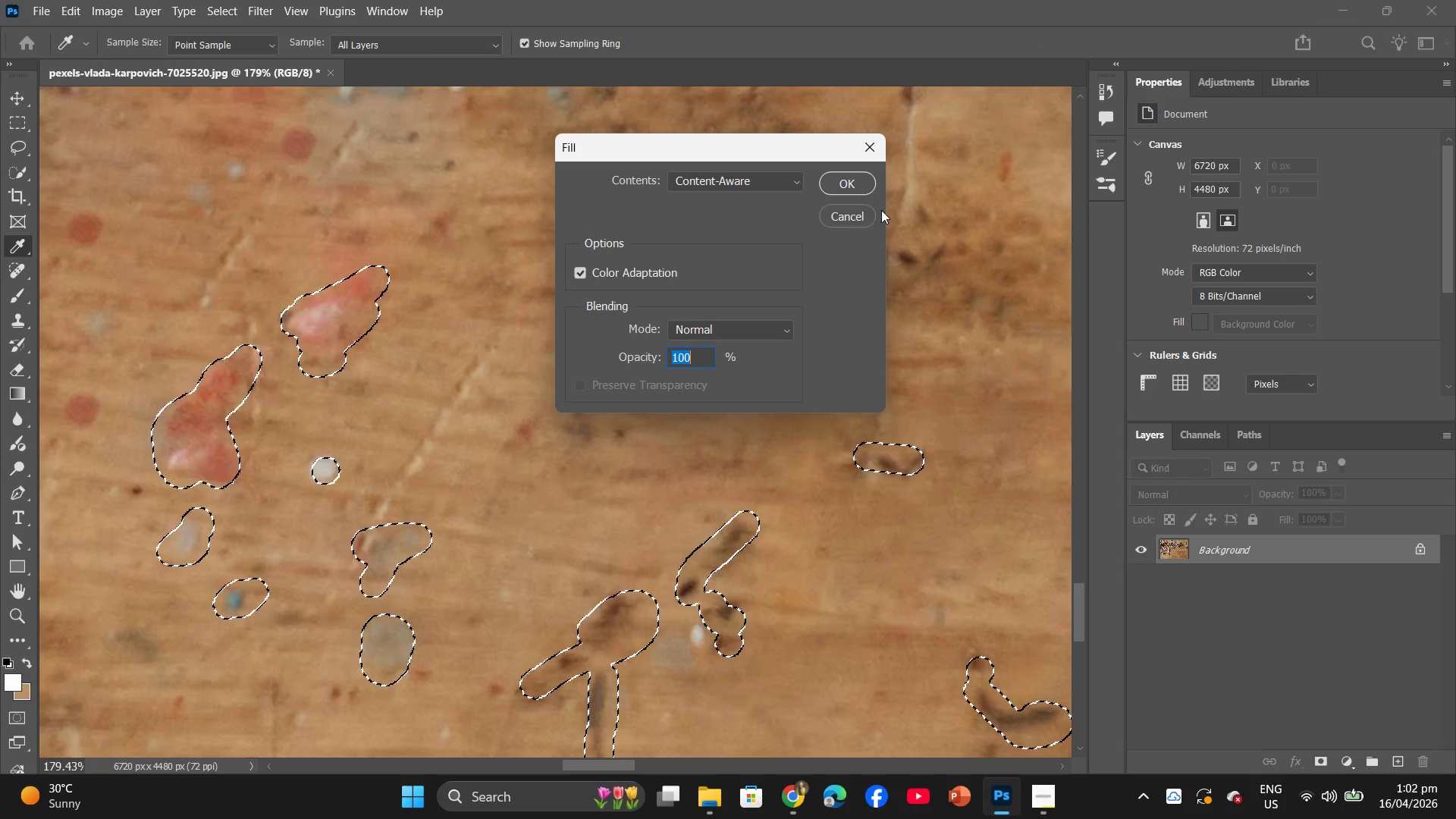 
left_click([836, 171])
 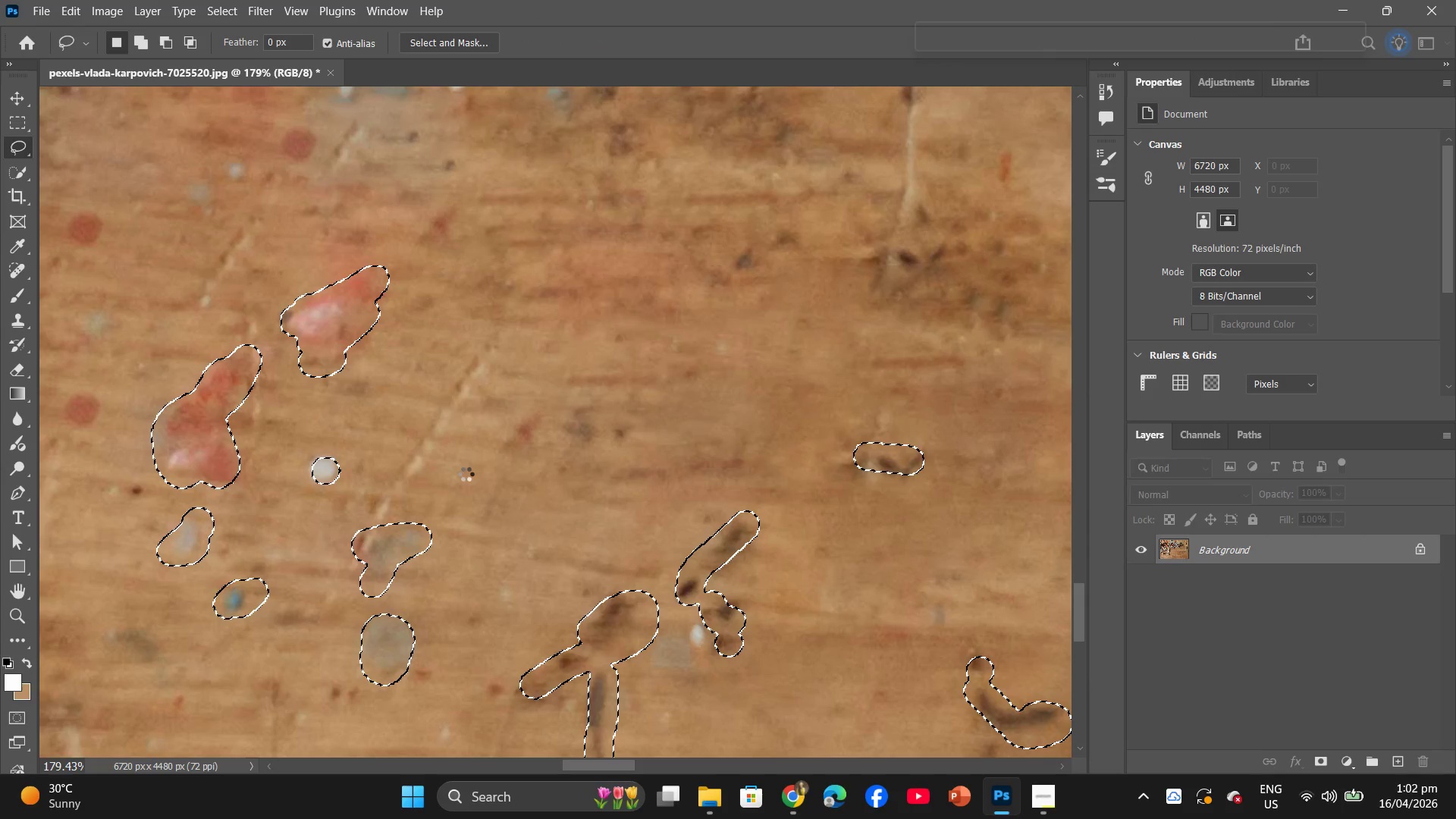 
hold_key(key=AltLeft, duration=0.47)
 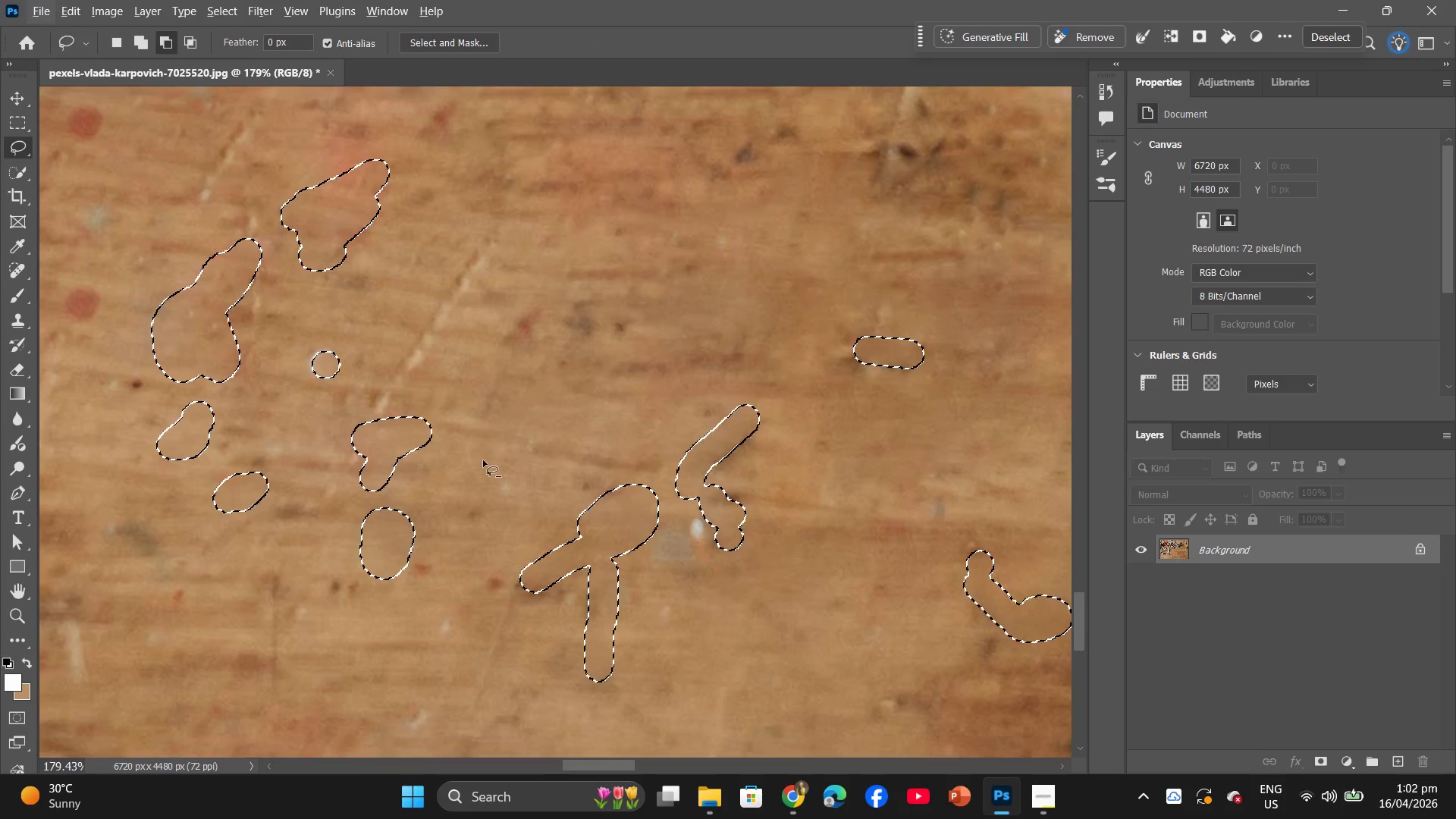 
hold_key(key=Space, duration=0.34)
 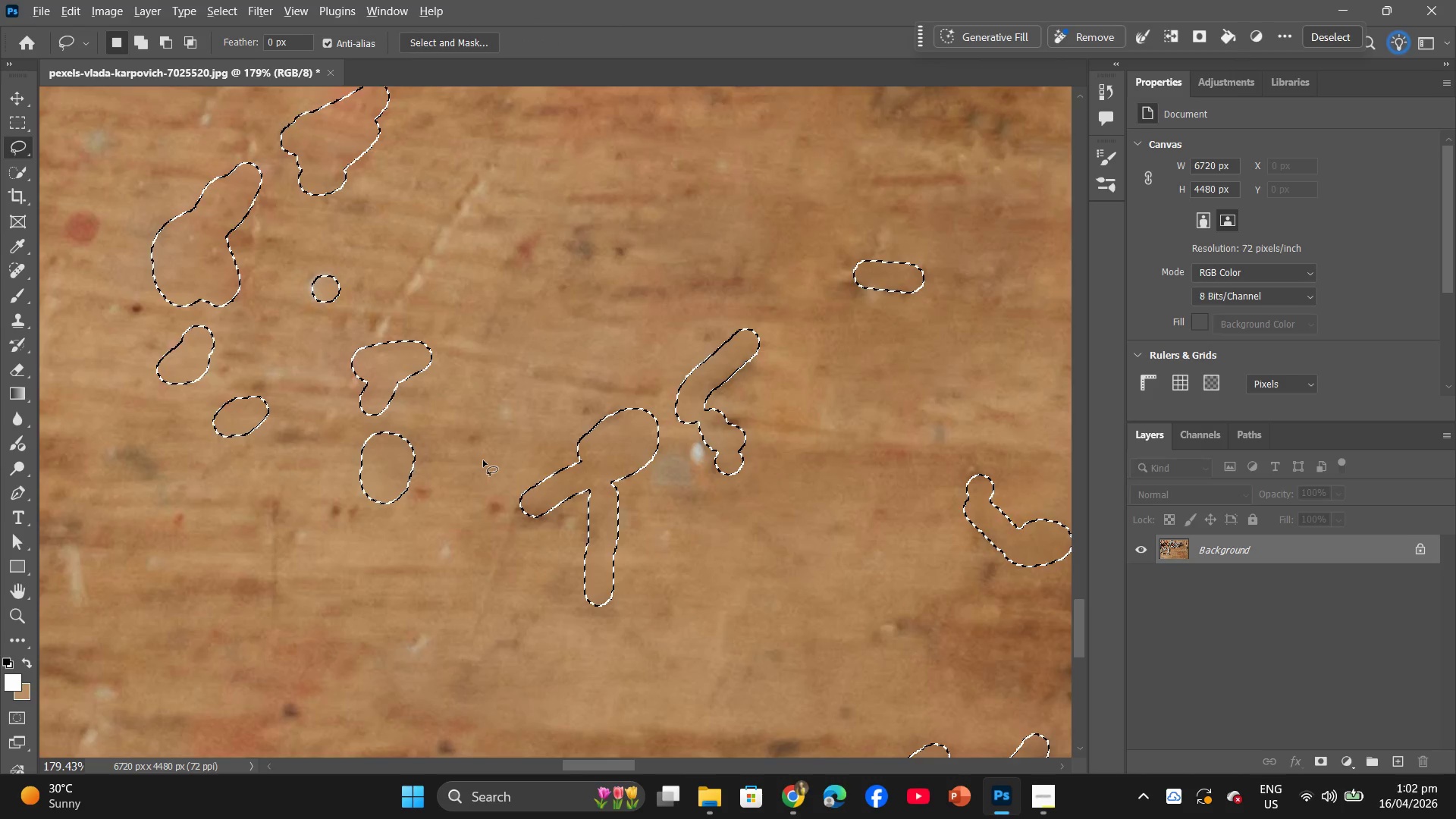 
hold_key(key=AltLeft, duration=0.77)
 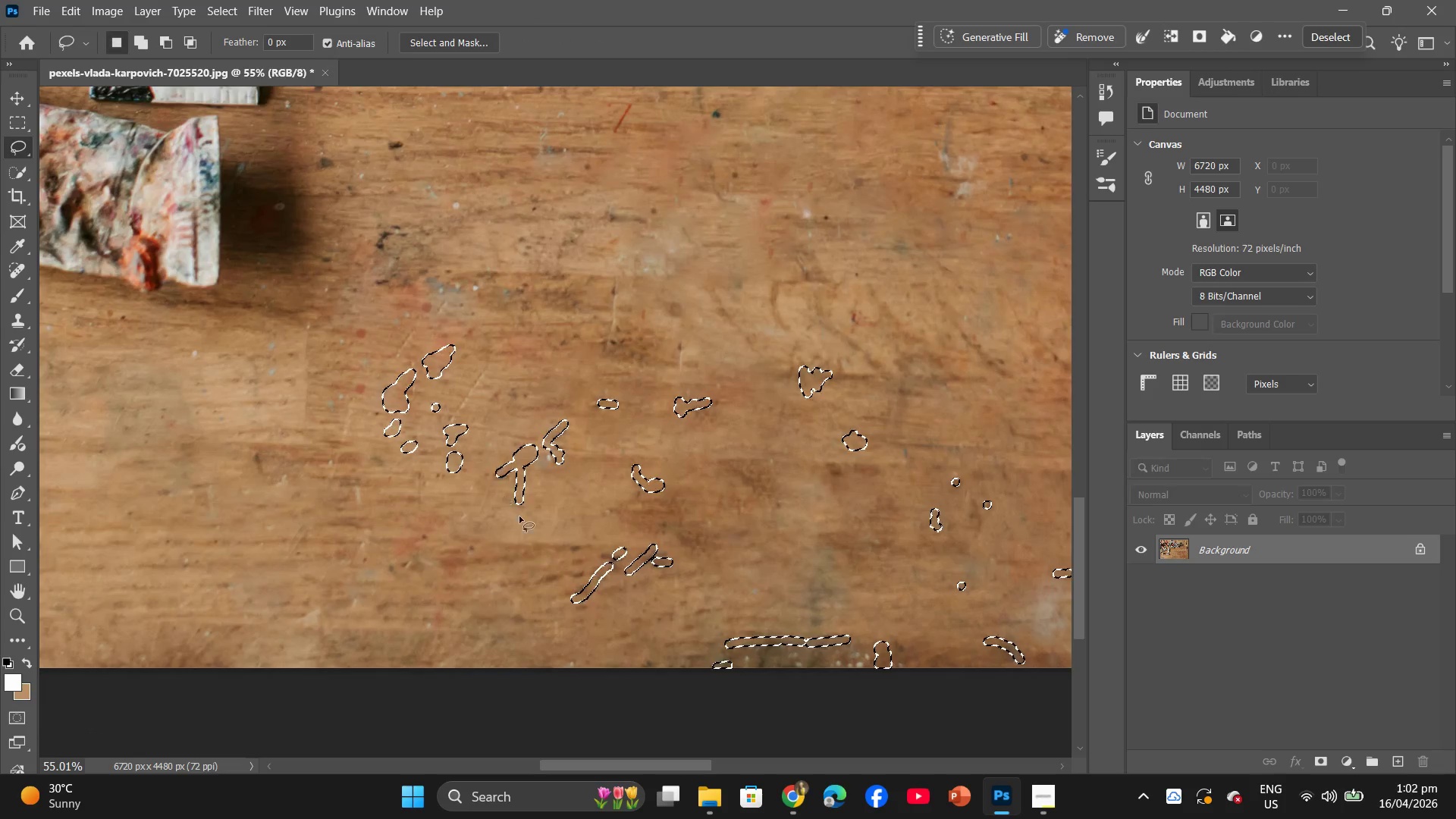 
left_click([519, 518])
 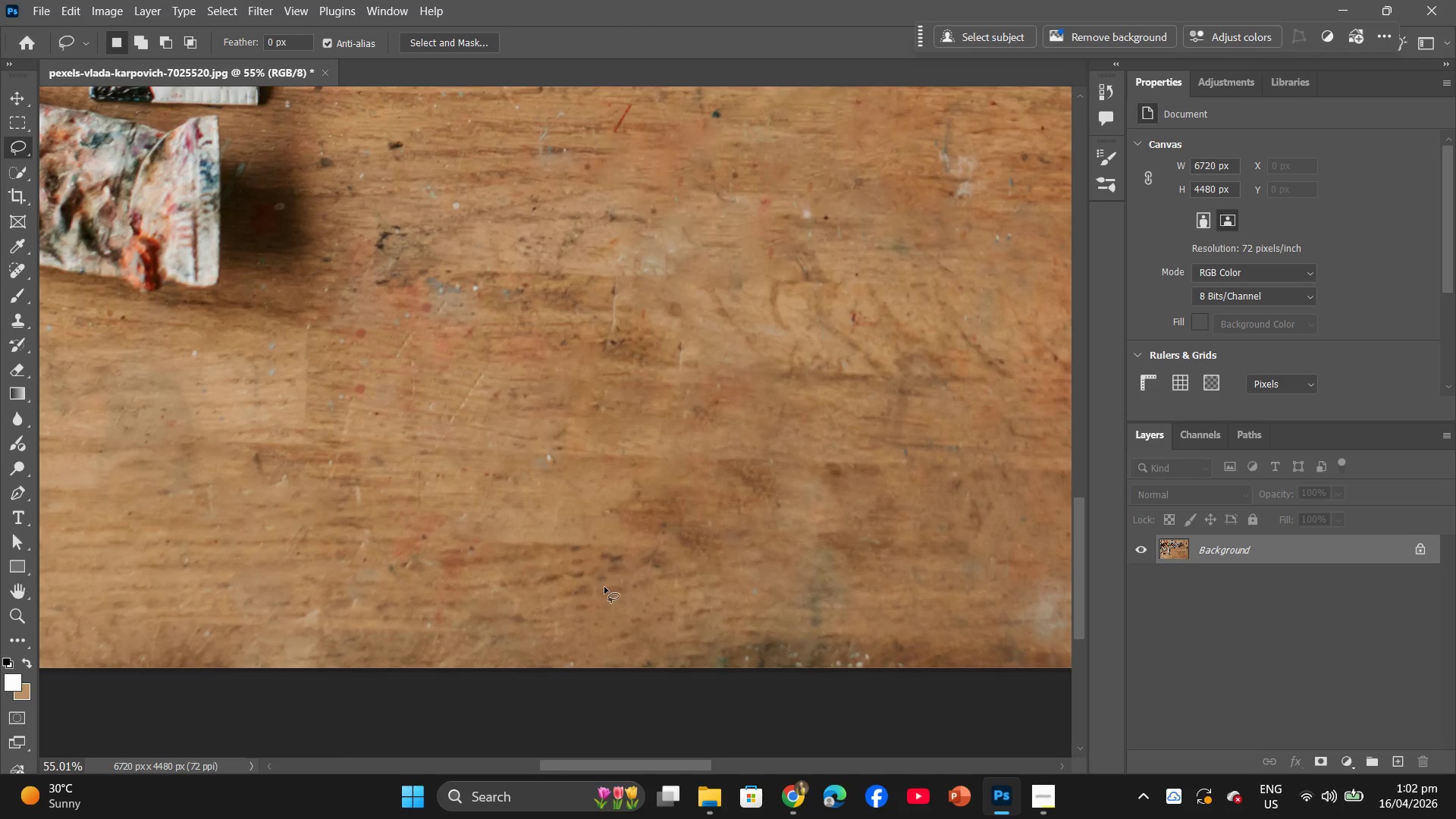 
scroll: coordinate [483, 460], scroll_direction: down, amount: 25.0
 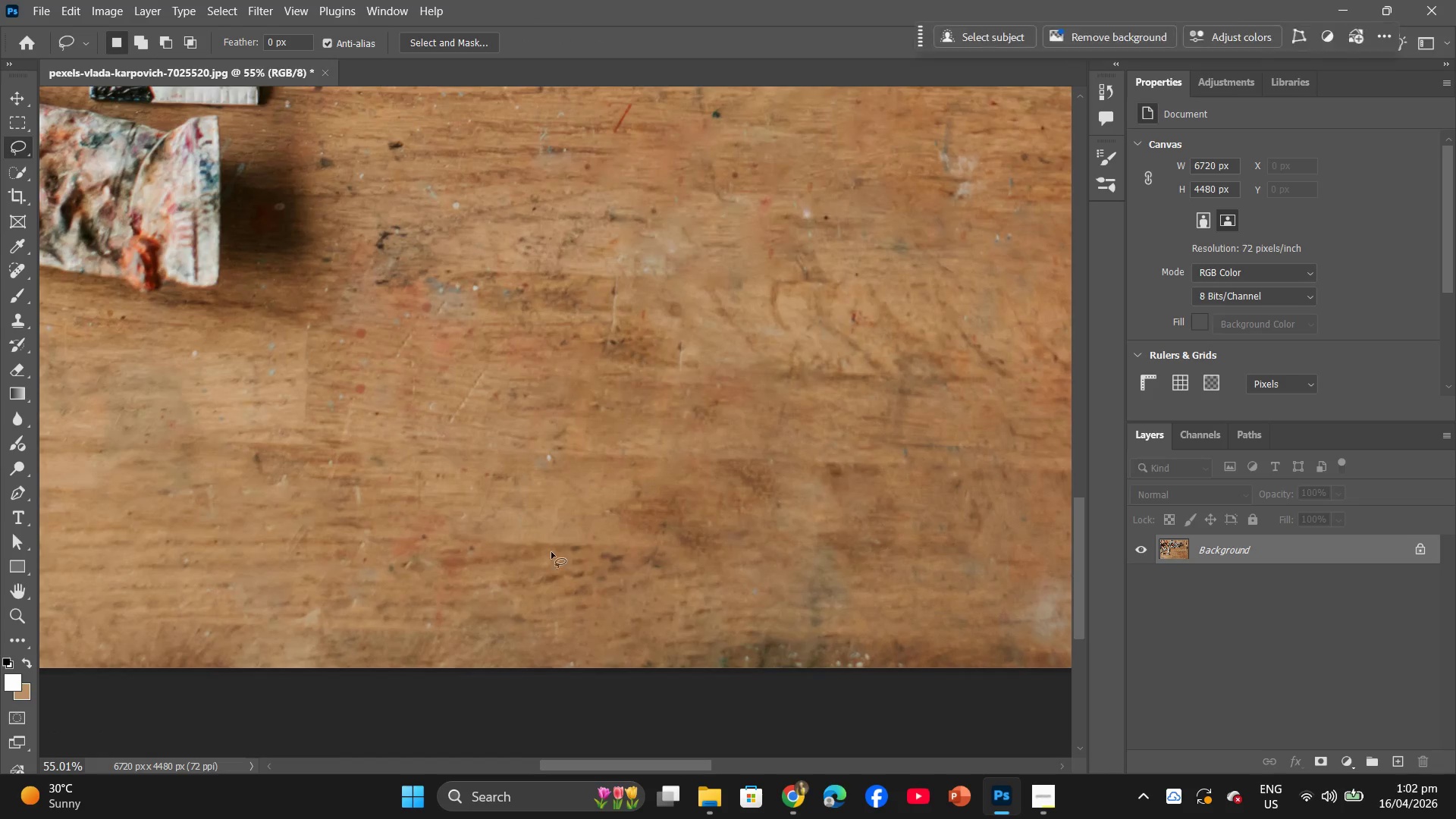 
hold_key(key=AltLeft, duration=0.95)
scroll: coordinate [764, 601], scroll_direction: down, amount: 12.0
 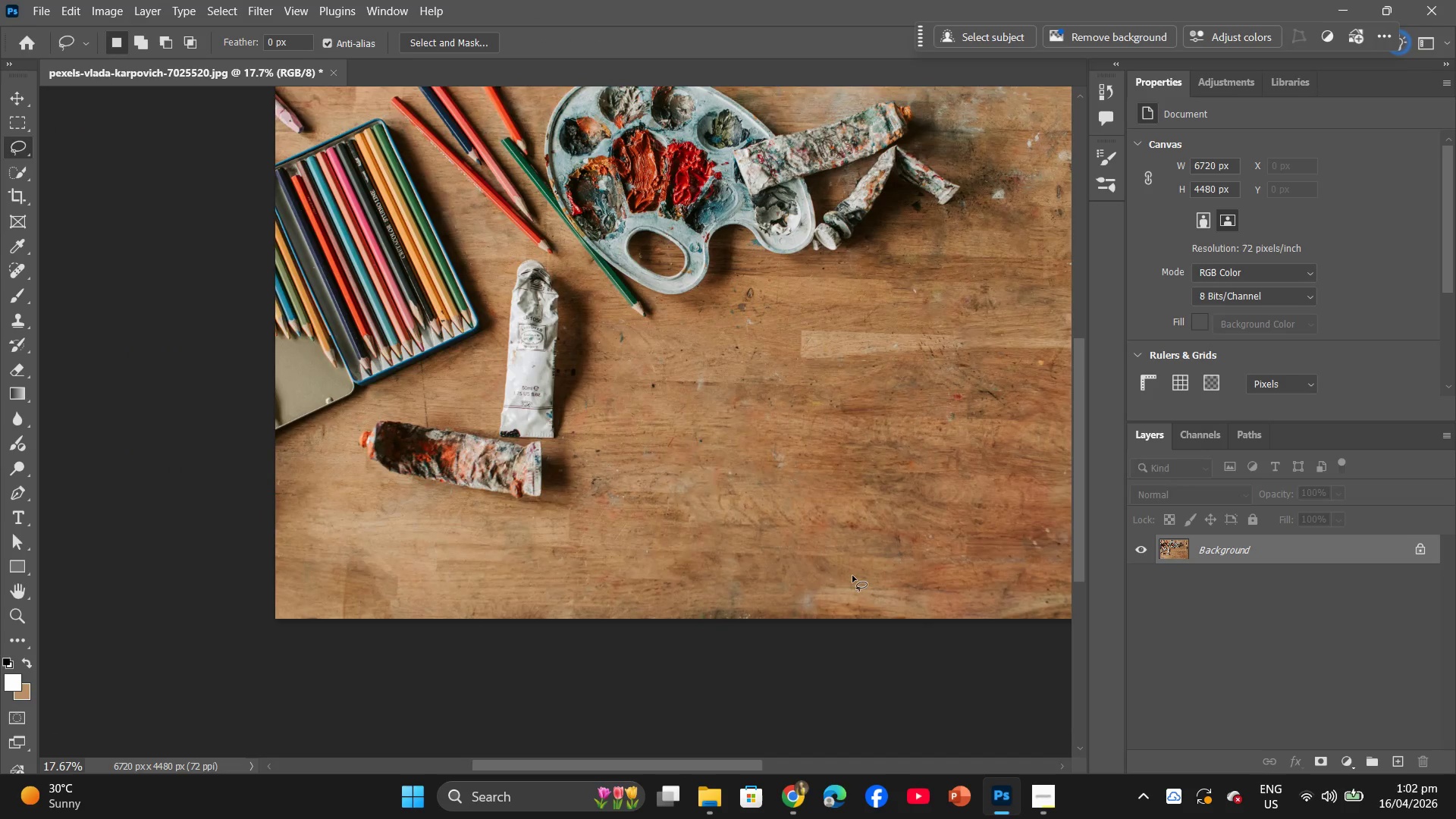 
key(Alt+AltLeft)
 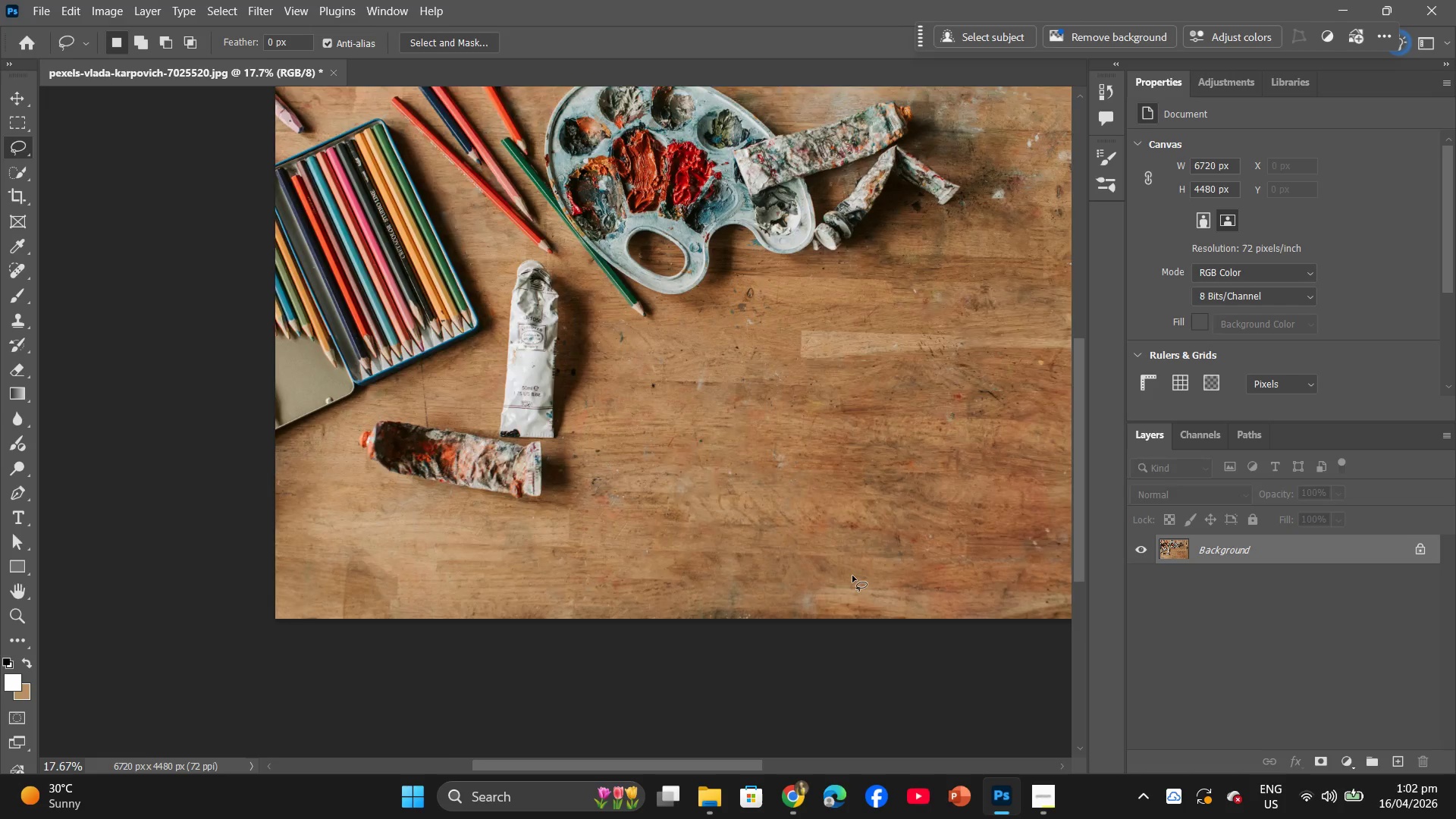 
scroll: coordinate [852, 576], scroll_direction: down, amount: 2.0
 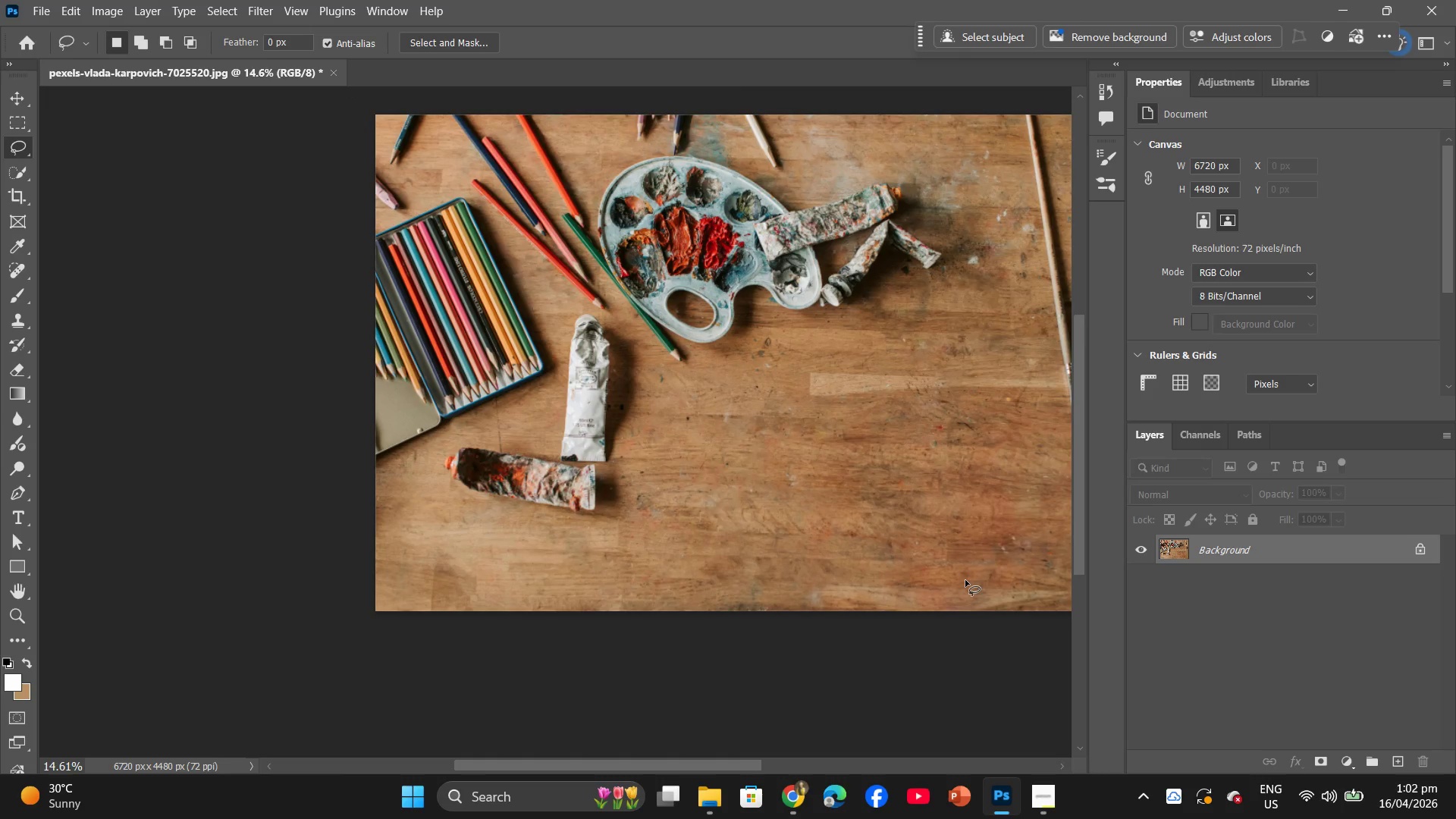 
hold_key(key=Space, duration=0.75)
 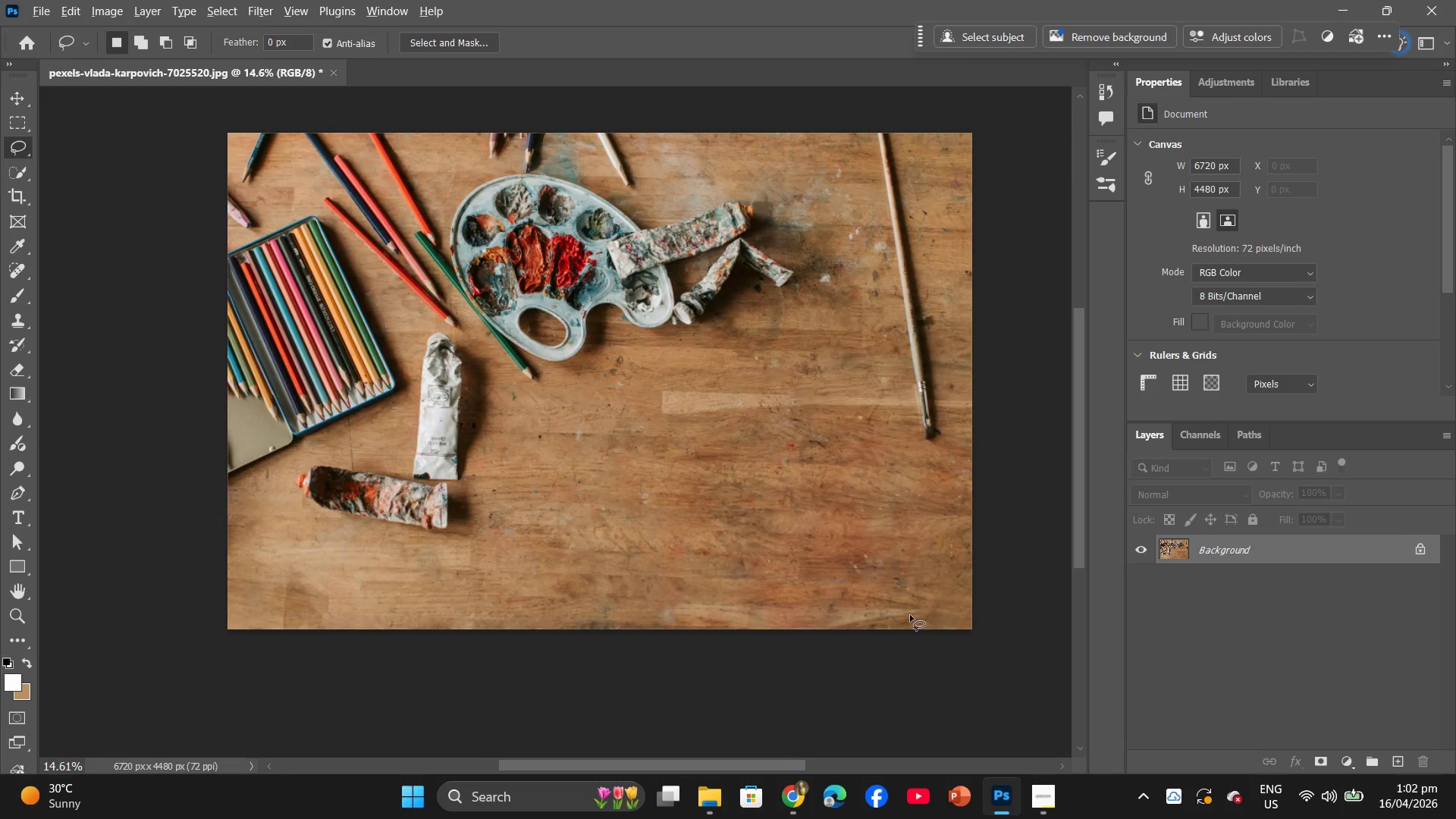 
left_click_drag(start_coordinate=[965, 580], to_coordinate=[817, 598])
 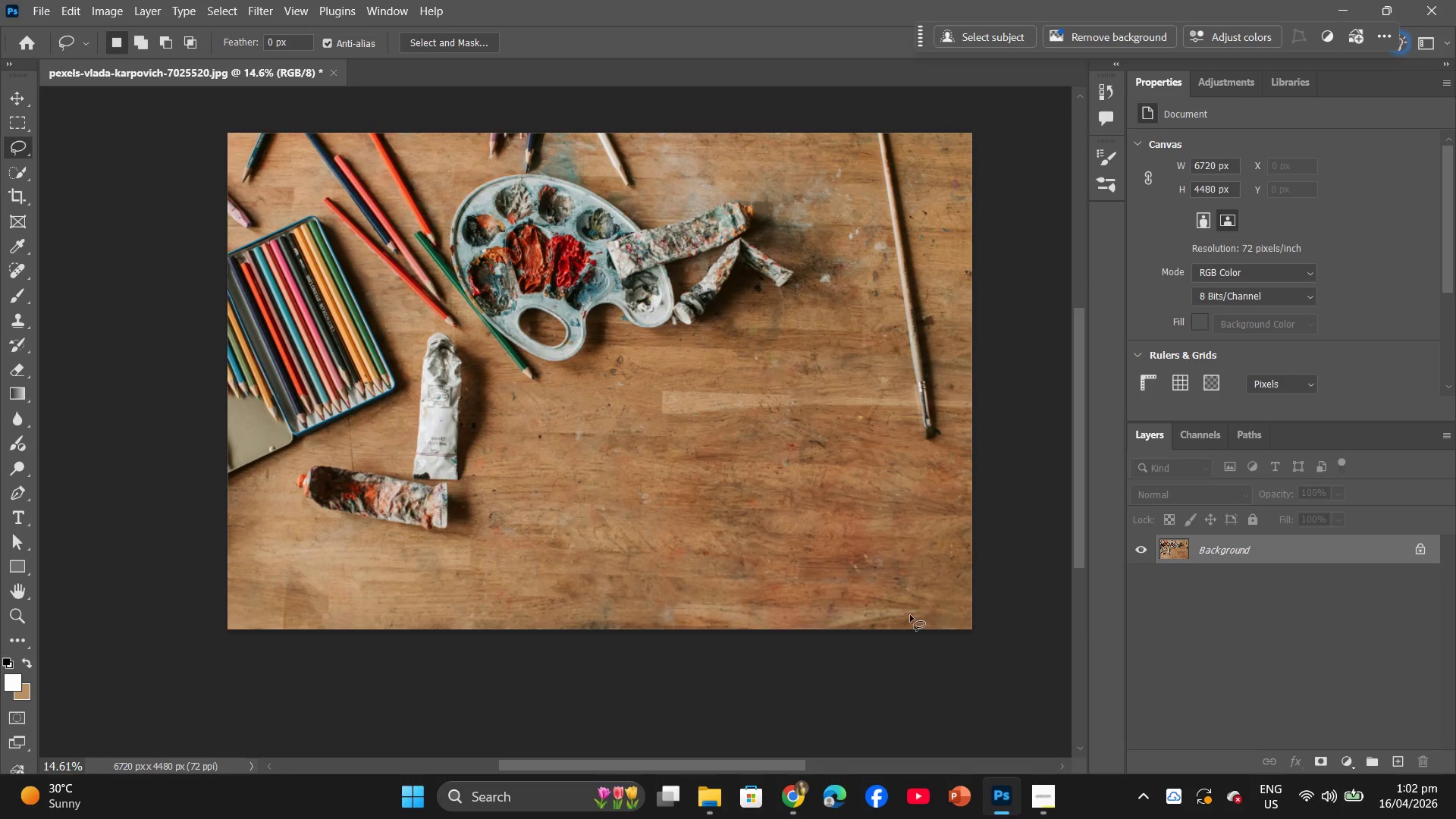 
hold_key(key=AltLeft, duration=1.22)
scroll: coordinate [911, 615], scroll_direction: up, amount: 14.0
 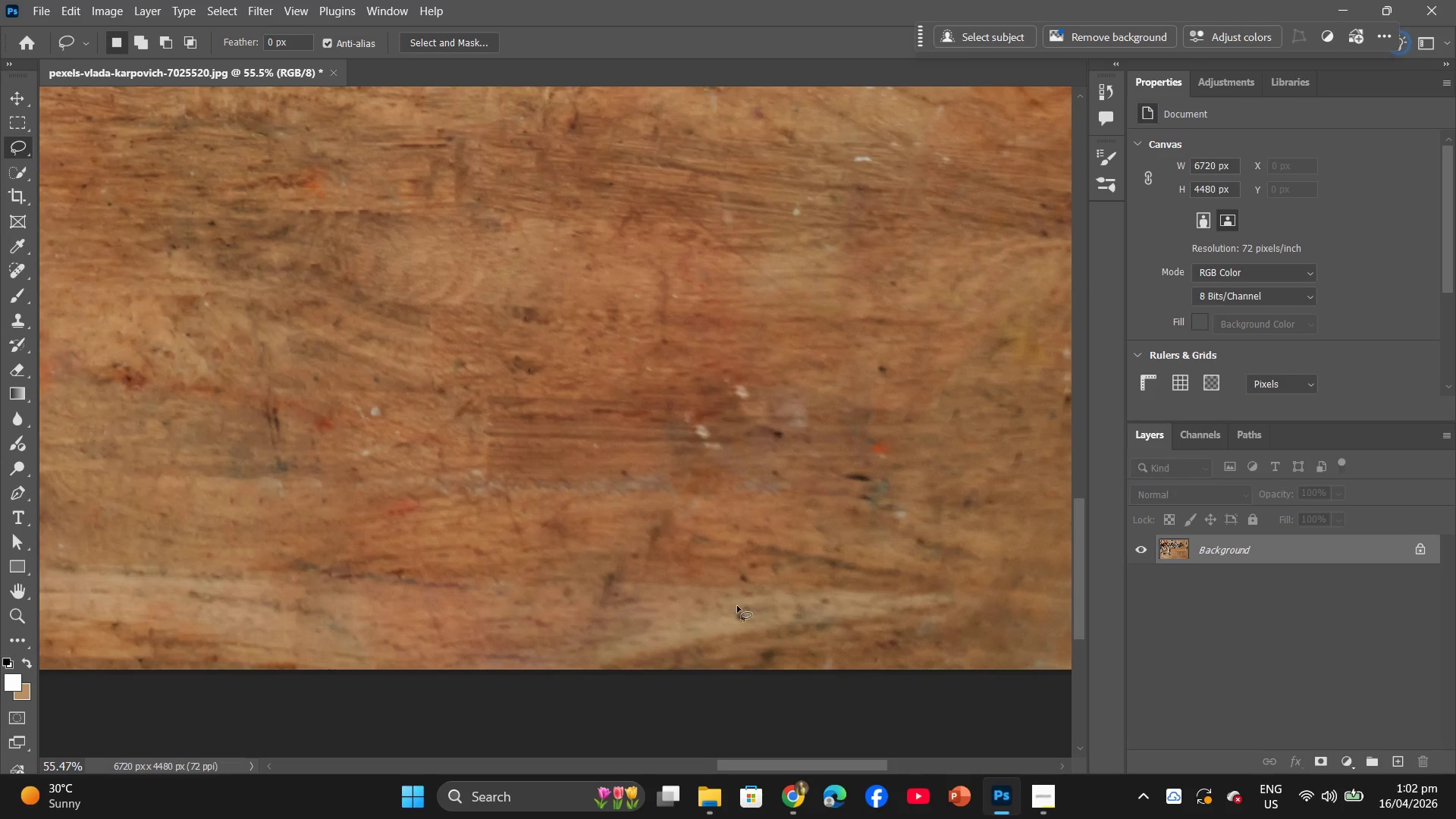 
hold_key(key=AltLeft, duration=0.59)
scroll: coordinate [793, 634], scroll_direction: up, amount: 6.0
 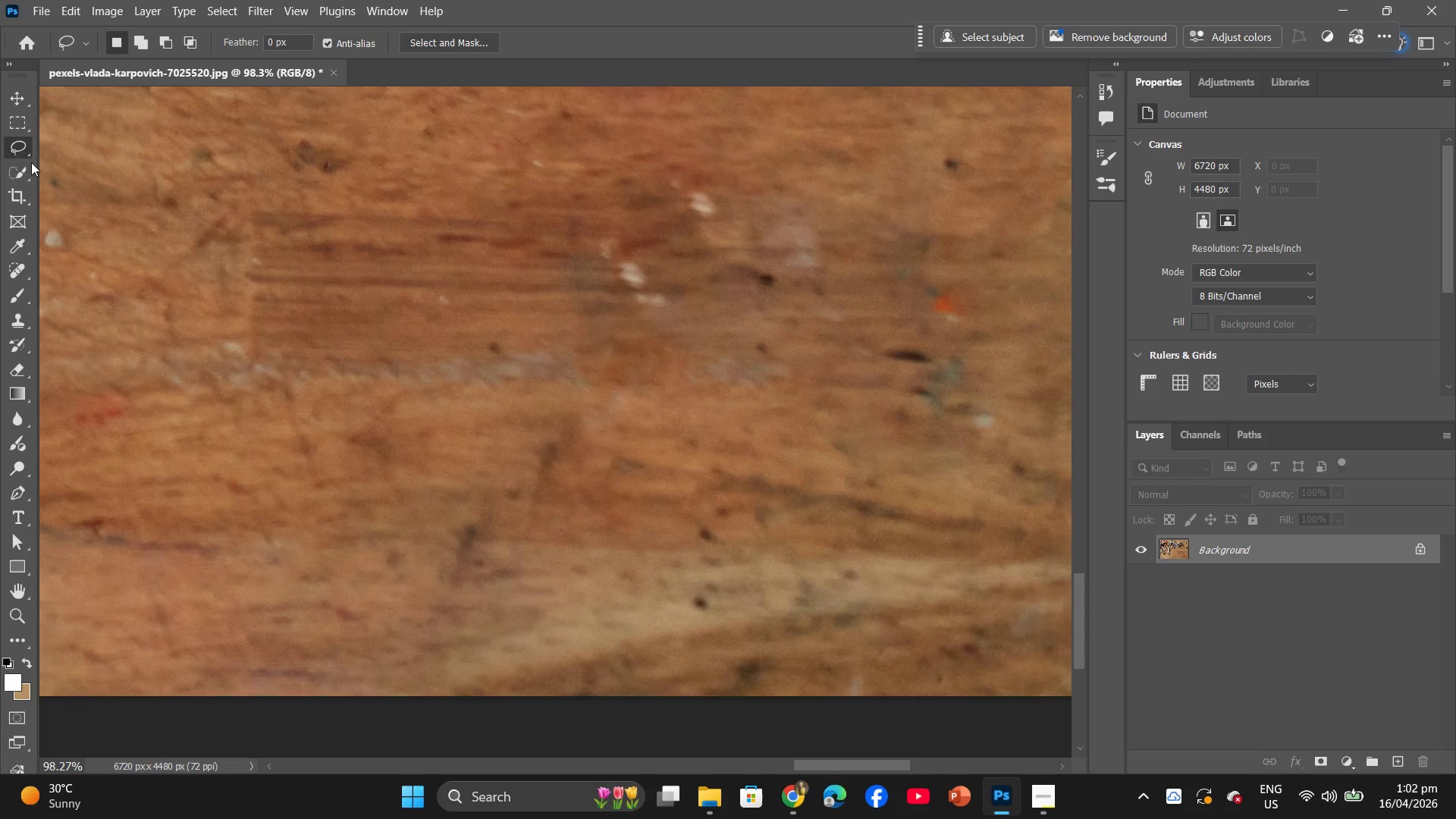 
left_click_drag(start_coordinate=[14, 143], to_coordinate=[133, 156])
 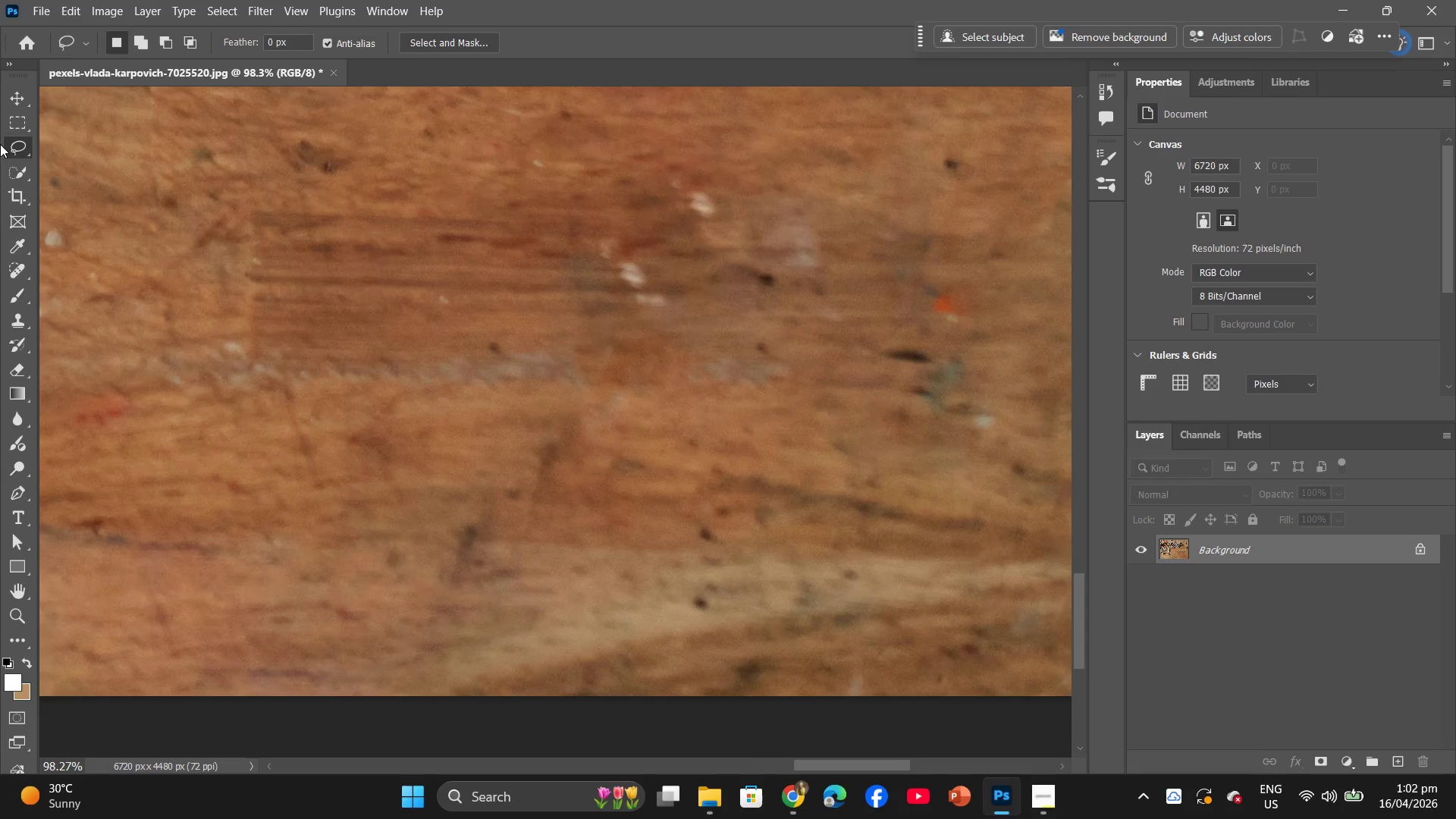 
left_click_drag(start_coordinate=[0, 144], to_coordinate=[42, 140])
 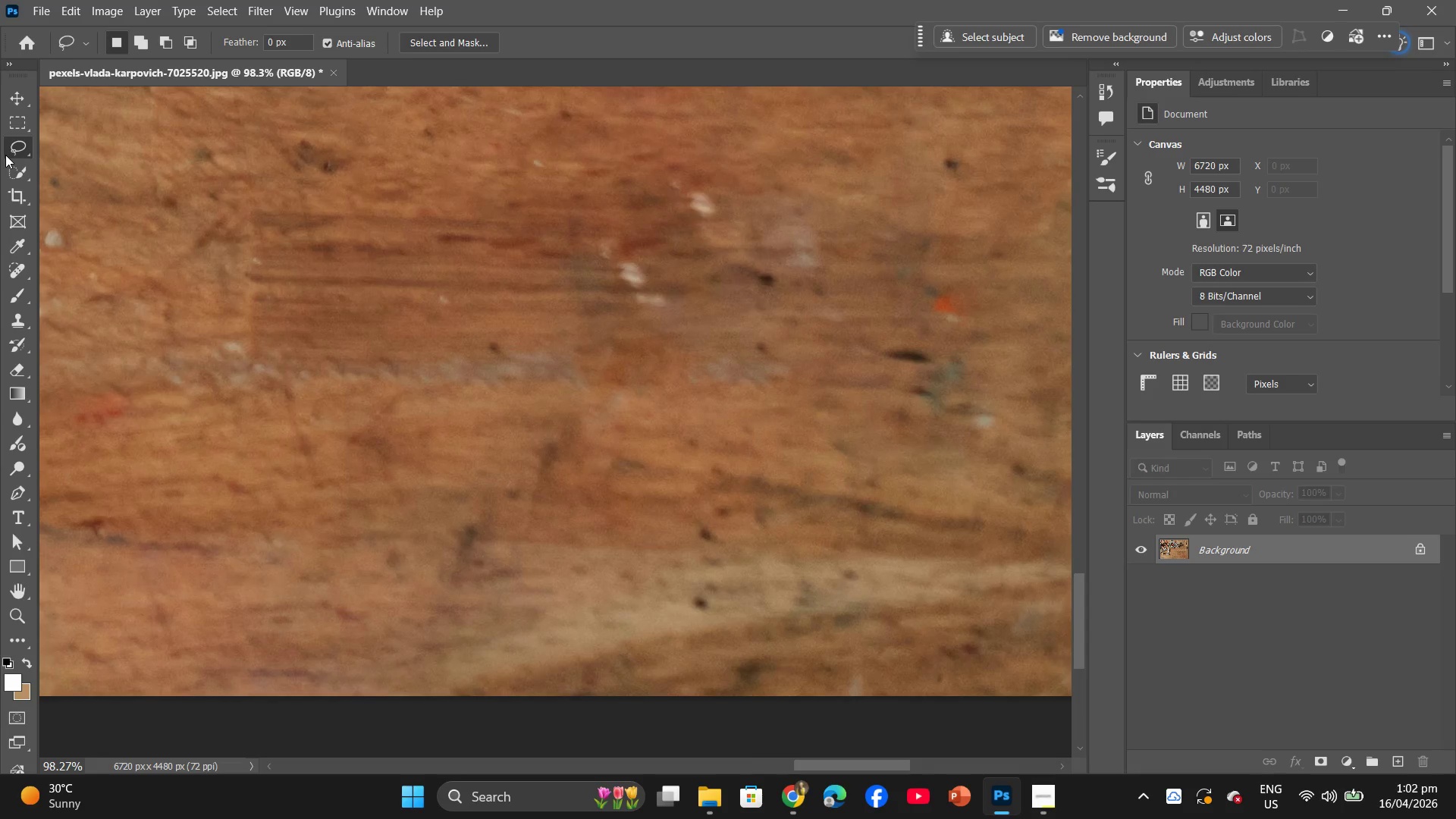 
left_click_drag(start_coordinate=[5, 155], to_coordinate=[68, 149])
 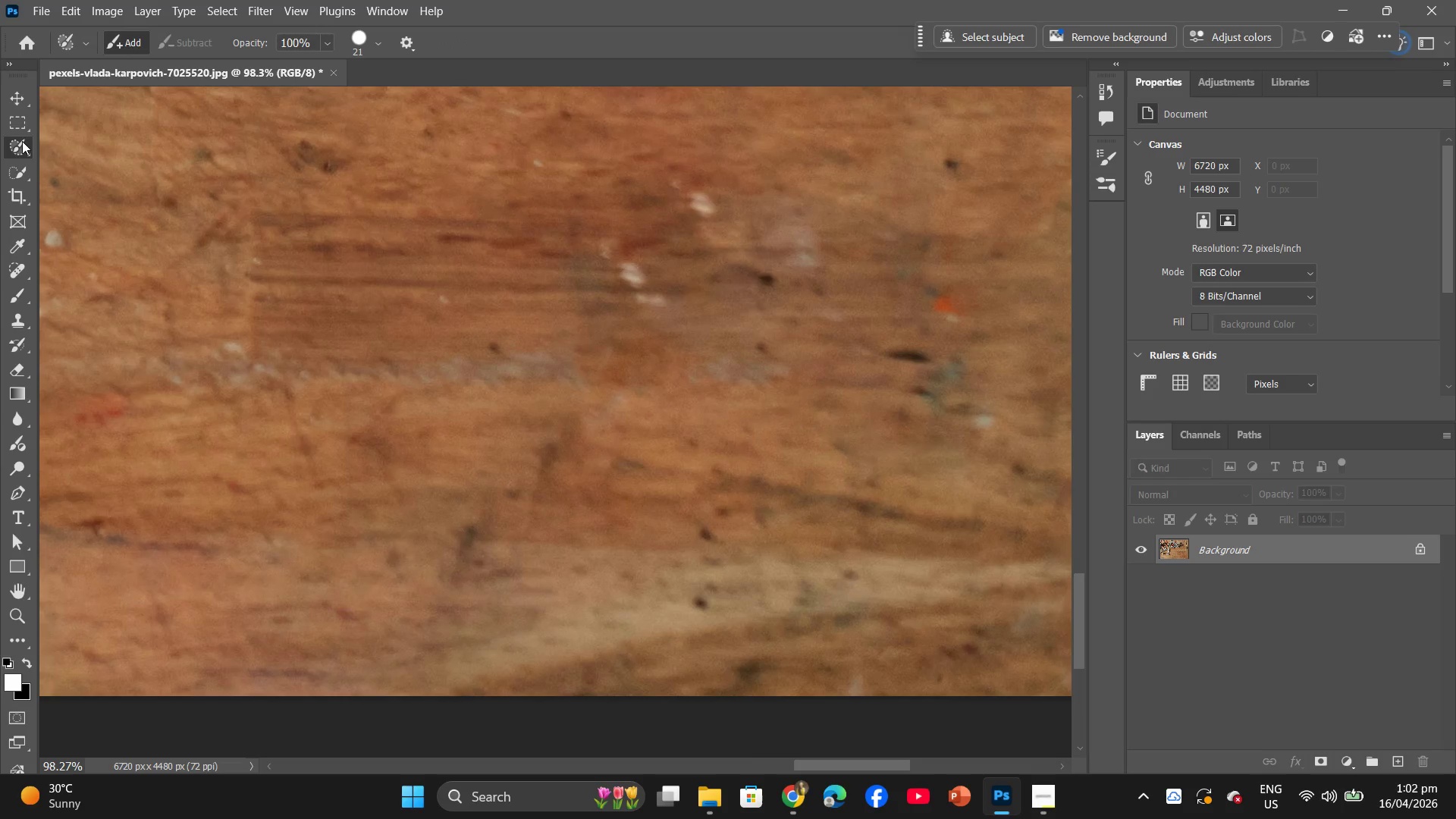 
left_click_drag(start_coordinate=[22, 141], to_coordinate=[99, 147])
 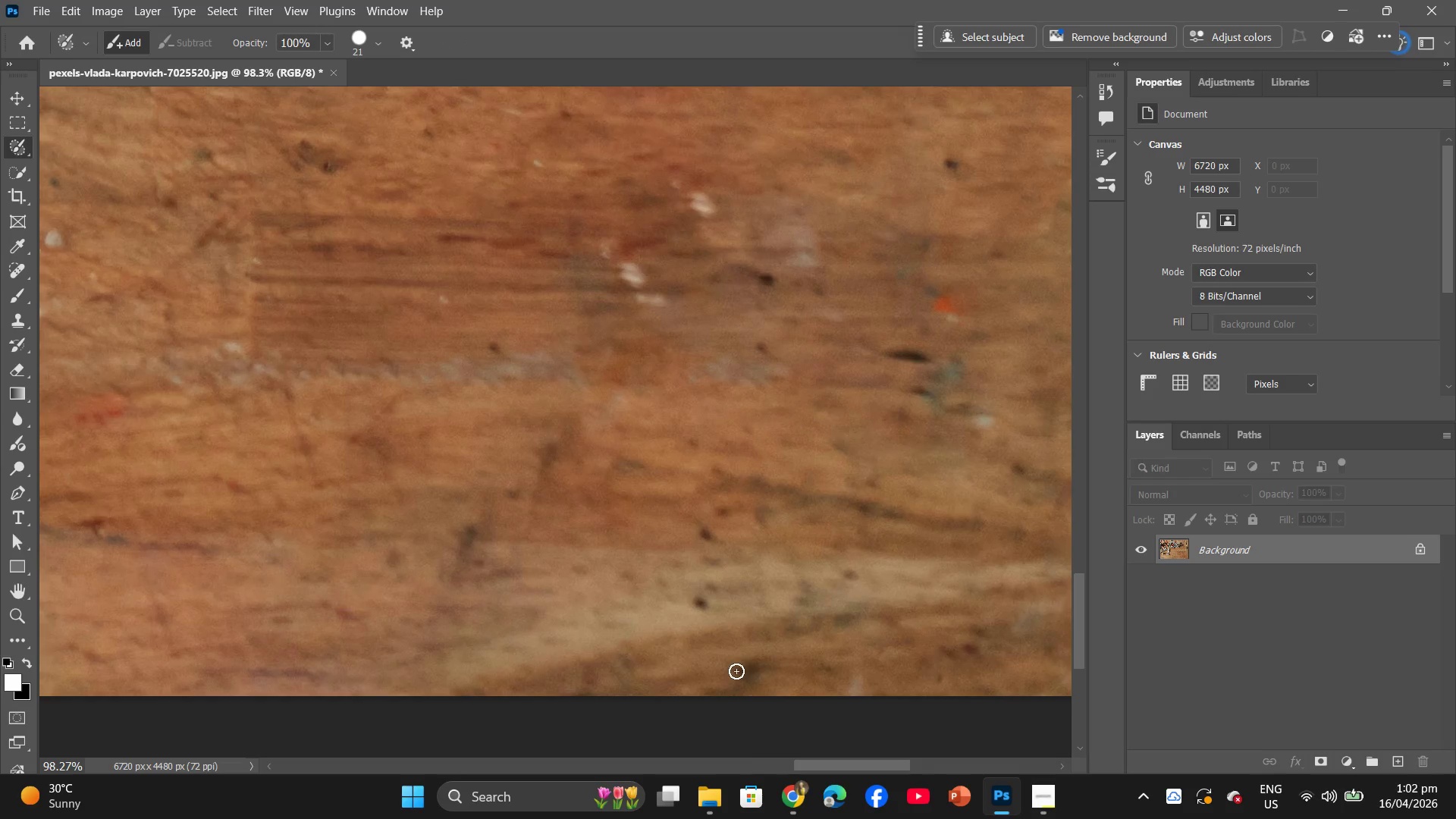 
left_click_drag(start_coordinate=[740, 681], to_coordinate=[751, 688])
 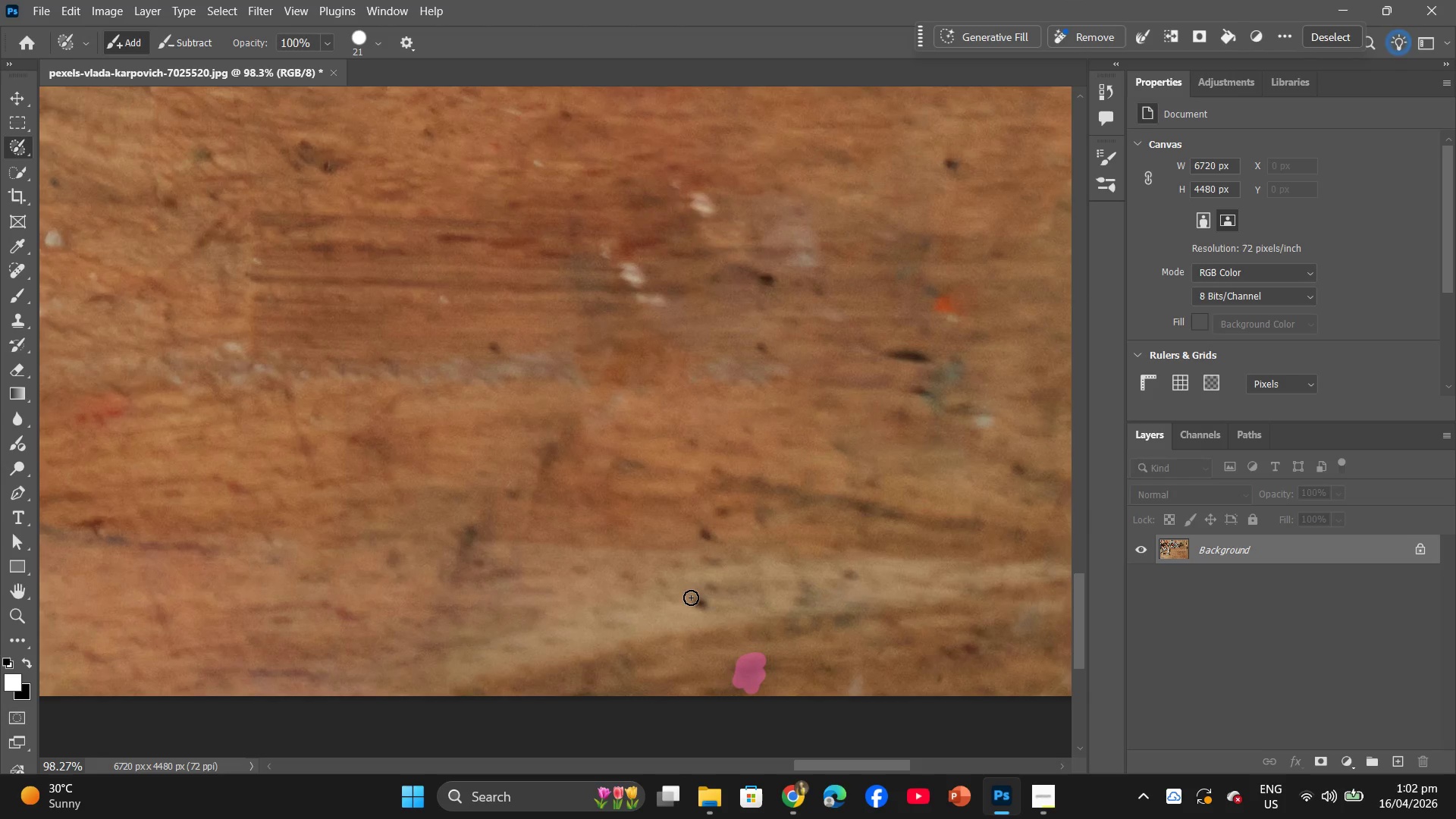 
left_click_drag(start_coordinate=[691, 598], to_coordinate=[708, 610])
 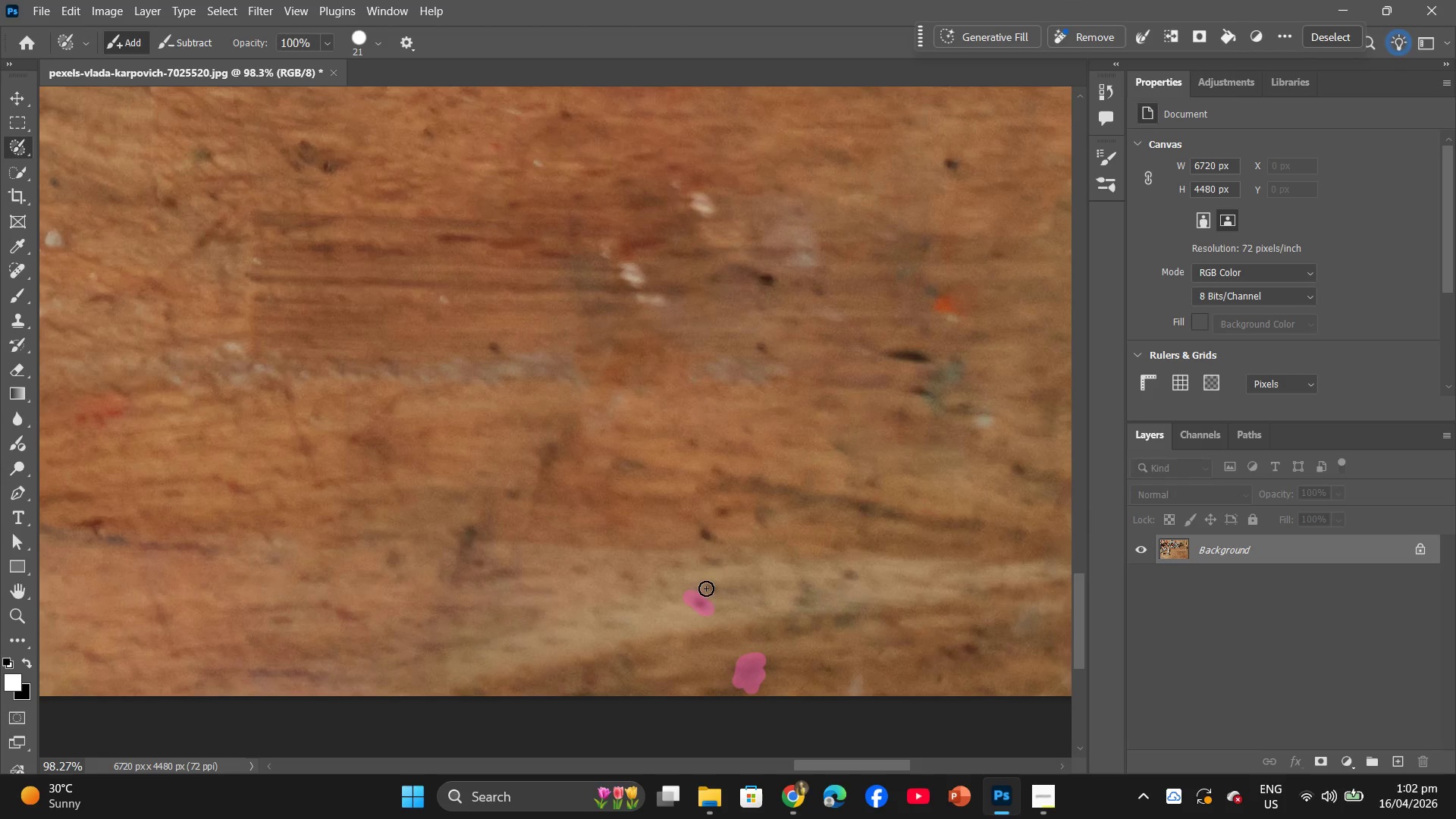 
left_click_drag(start_coordinate=[706, 588], to_coordinate=[718, 588])
 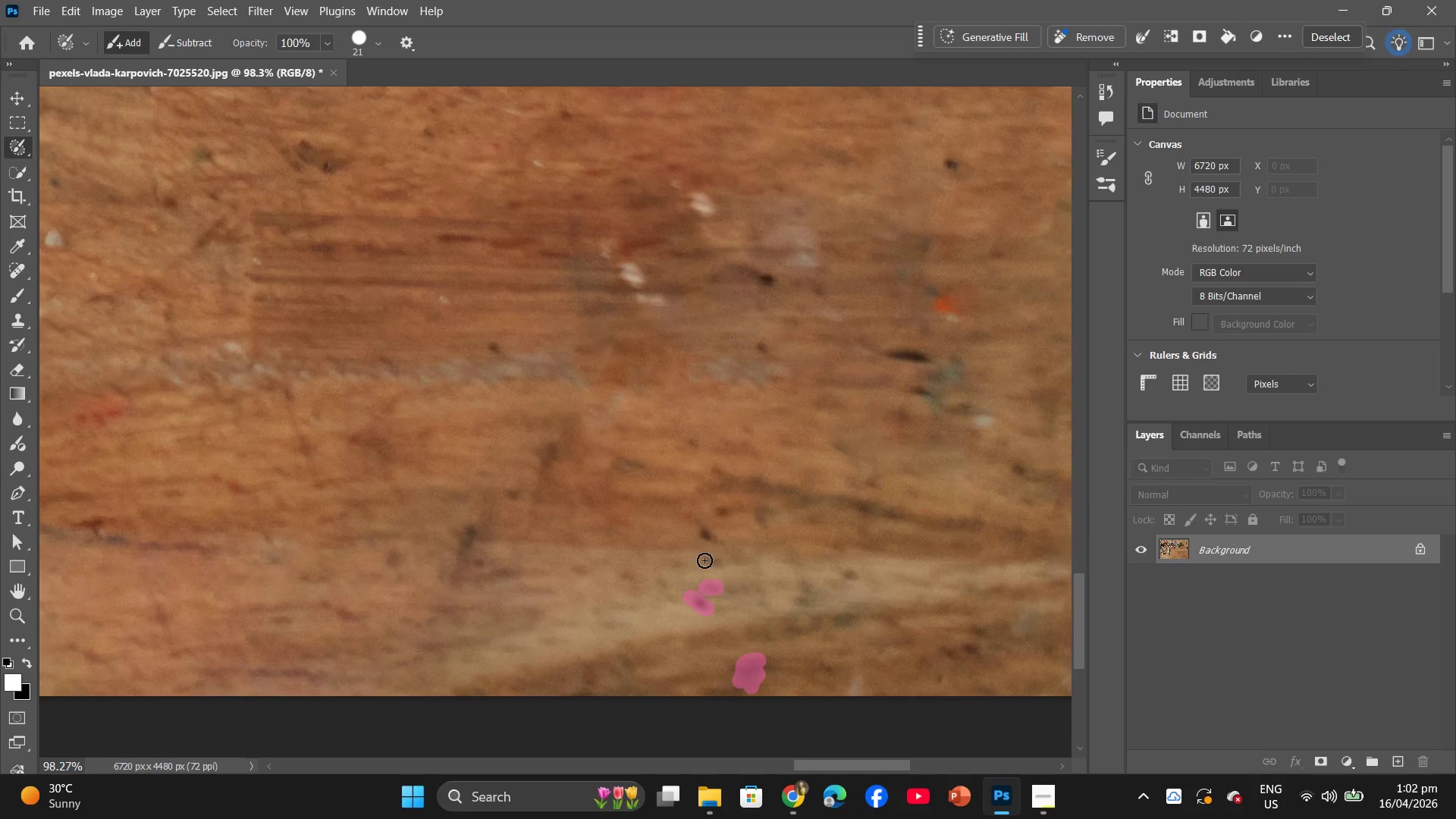 
left_click_drag(start_coordinate=[704, 560], to_coordinate=[722, 561])
 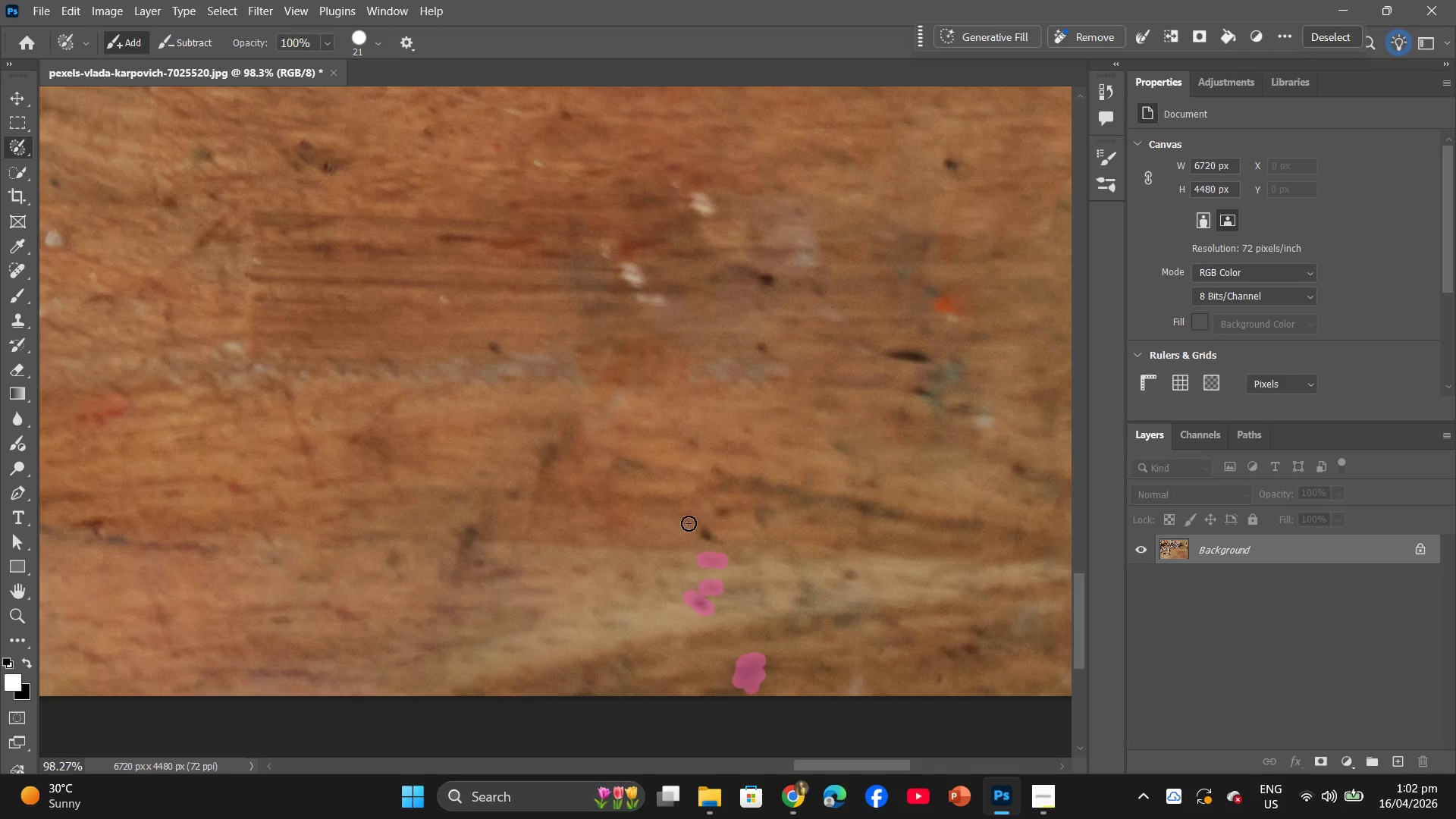 
left_click_drag(start_coordinate=[689, 522], to_coordinate=[707, 533])
 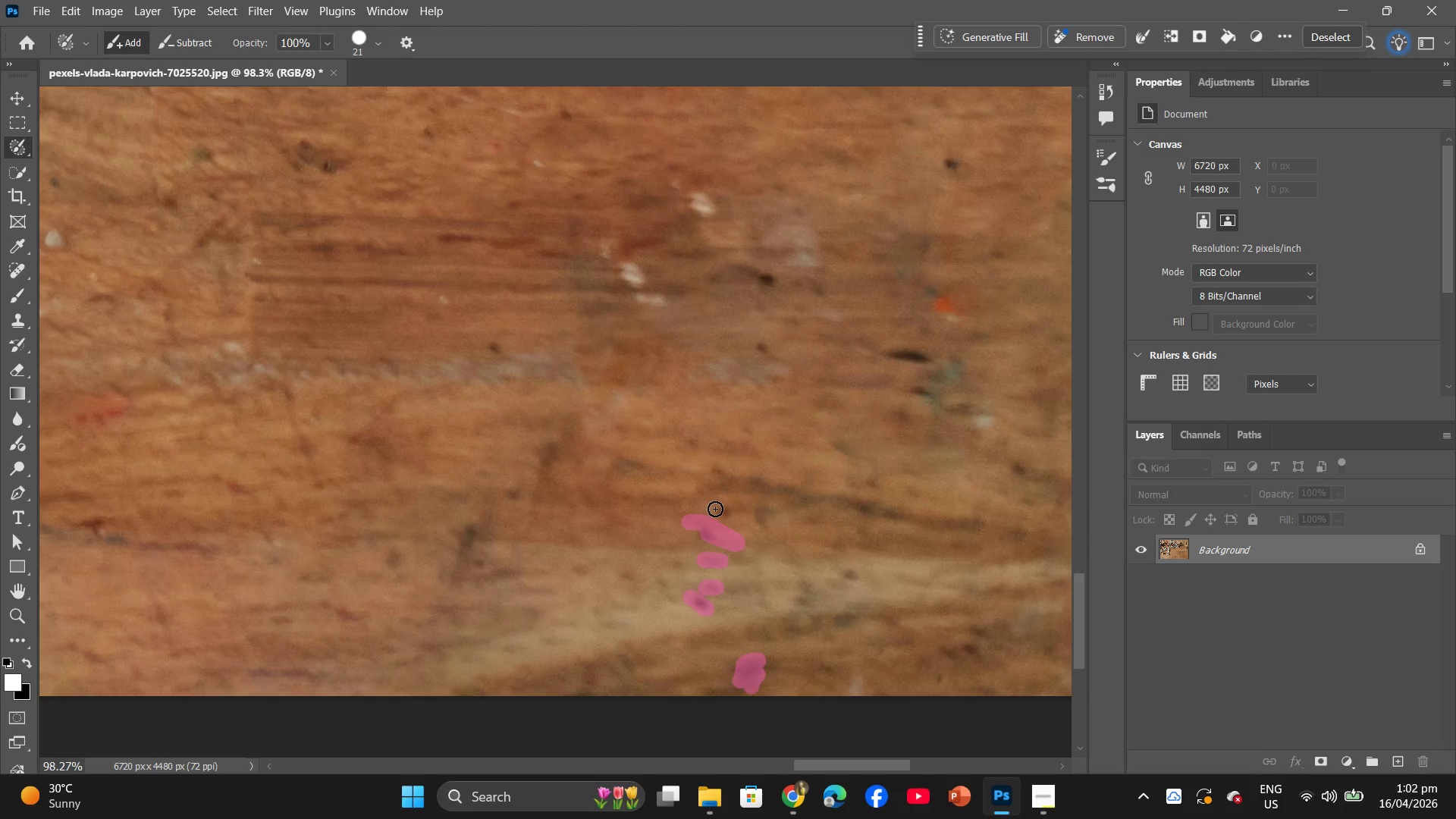 
left_click_drag(start_coordinate=[720, 513], to_coordinate=[751, 510])
 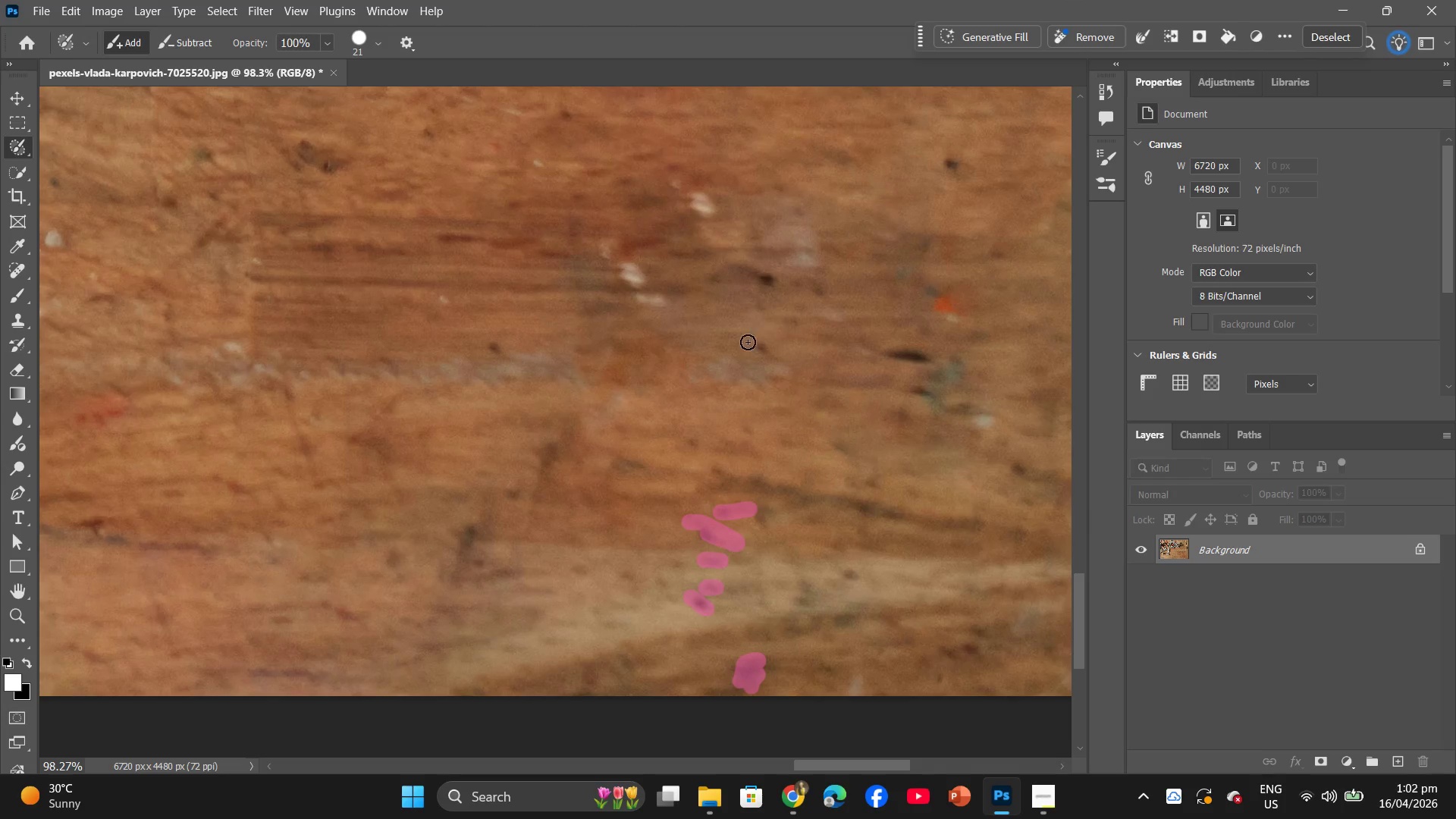 
left_click_drag(start_coordinate=[767, 285], to_coordinate=[719, 272])
 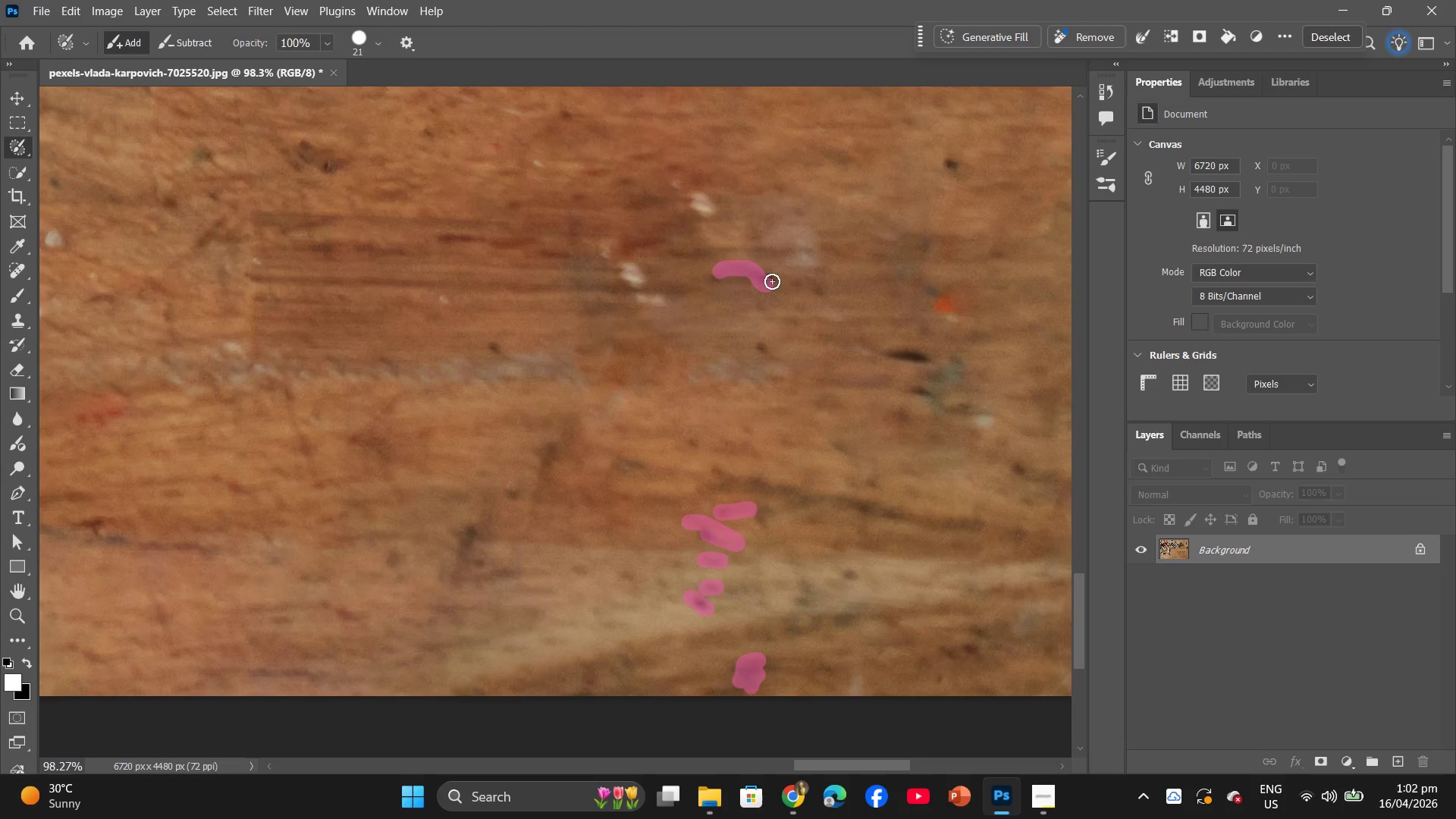 
left_click_drag(start_coordinate=[772, 281], to_coordinate=[770, 271])
 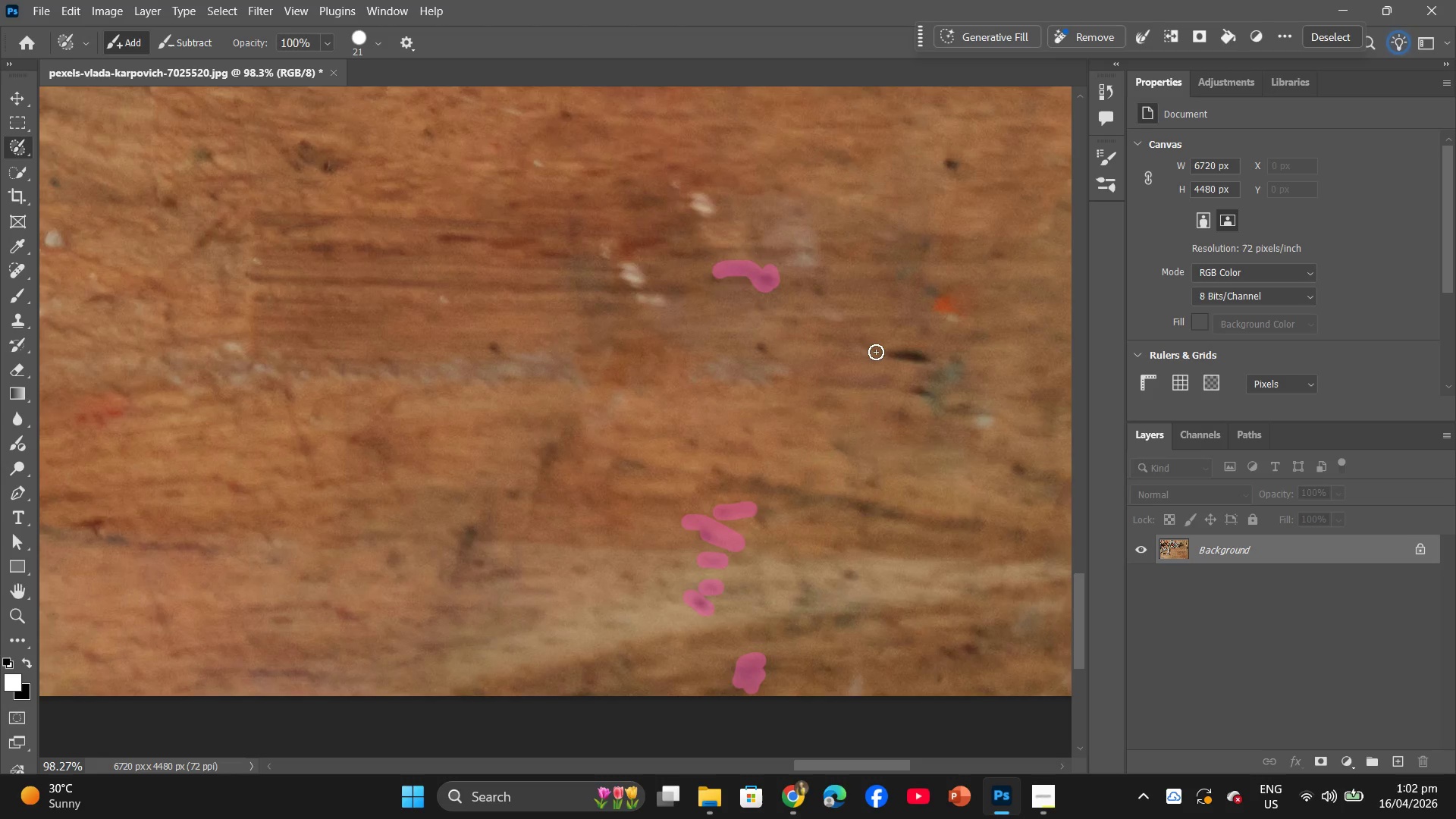 
left_click_drag(start_coordinate=[877, 352], to_coordinate=[927, 358])
 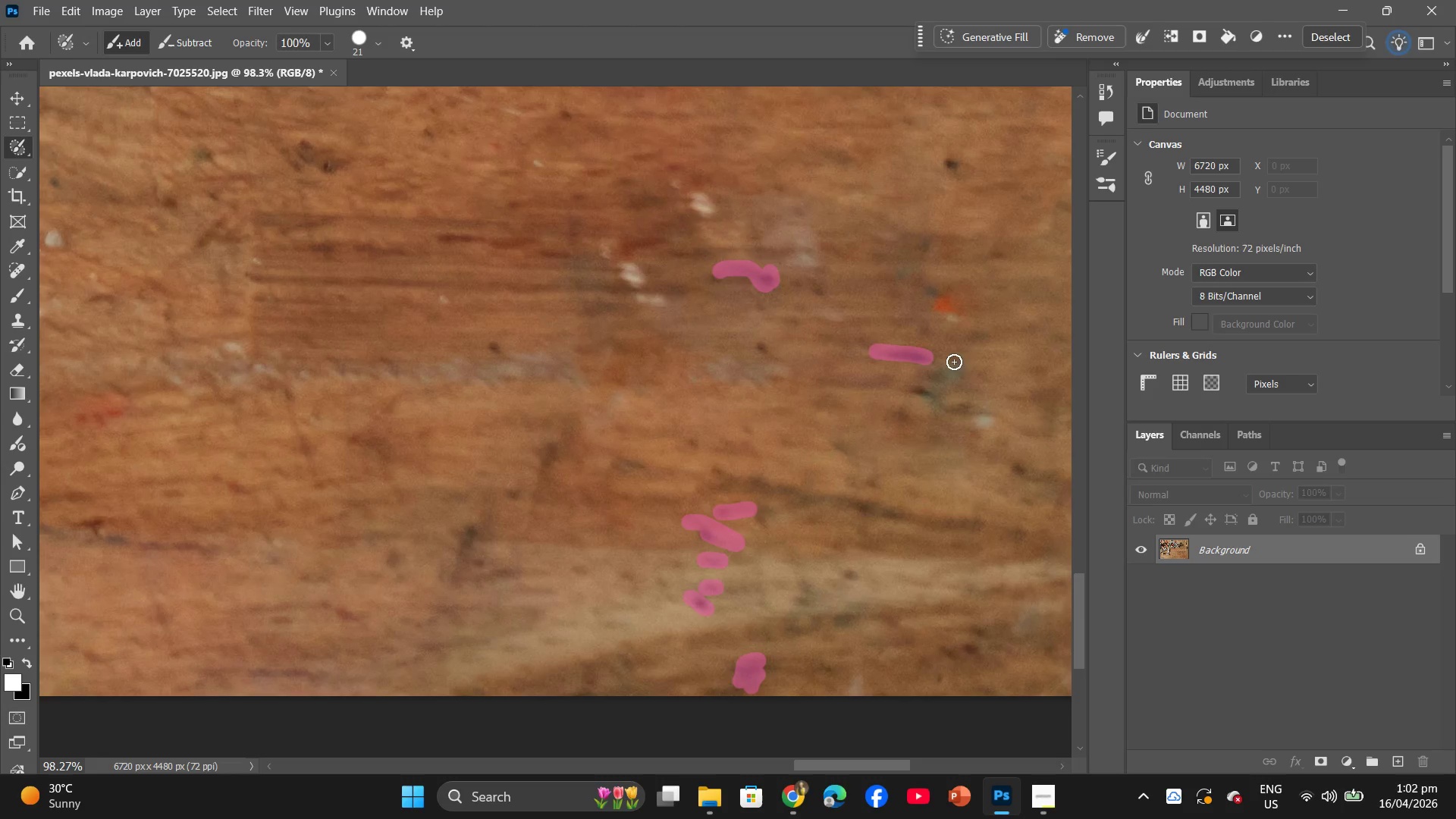 
left_click_drag(start_coordinate=[956, 359], to_coordinate=[996, 421])
 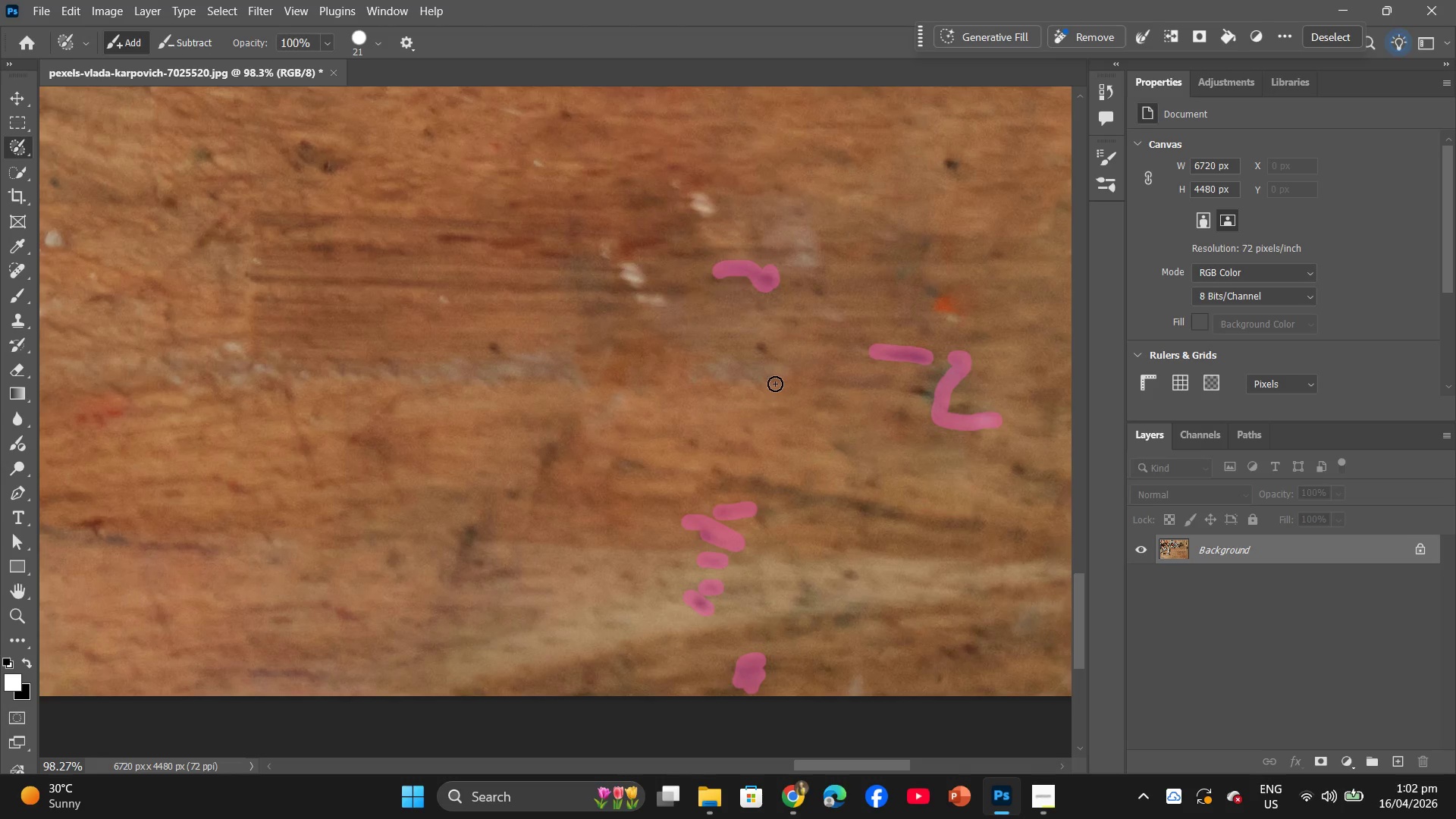 
left_click_drag(start_coordinate=[770, 390], to_coordinate=[777, 375])
 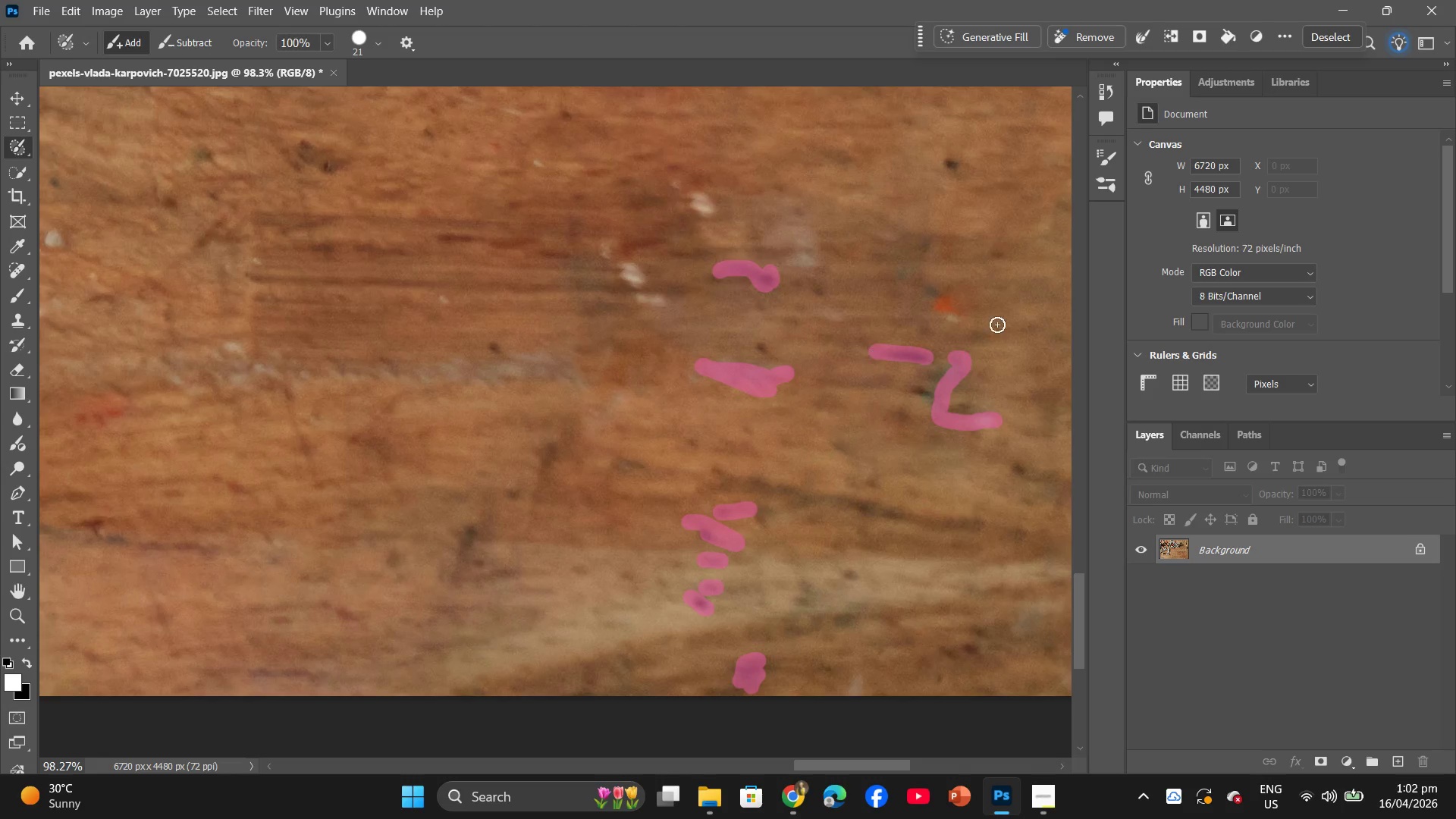 
scroll: coordinate [996, 279], scroll_direction: up, amount: 4.0
 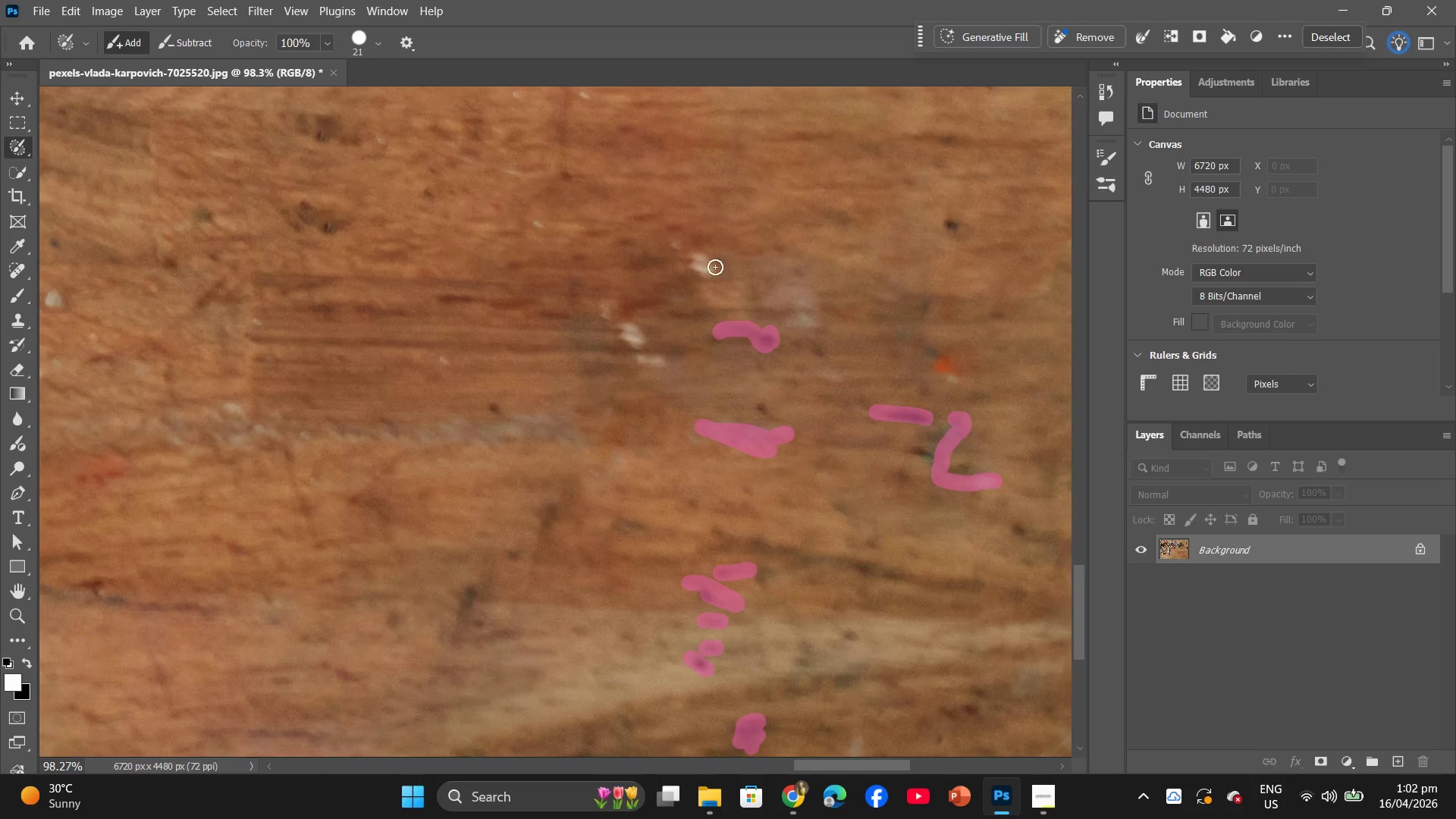 
left_click_drag(start_coordinate=[715, 267], to_coordinate=[701, 279])
 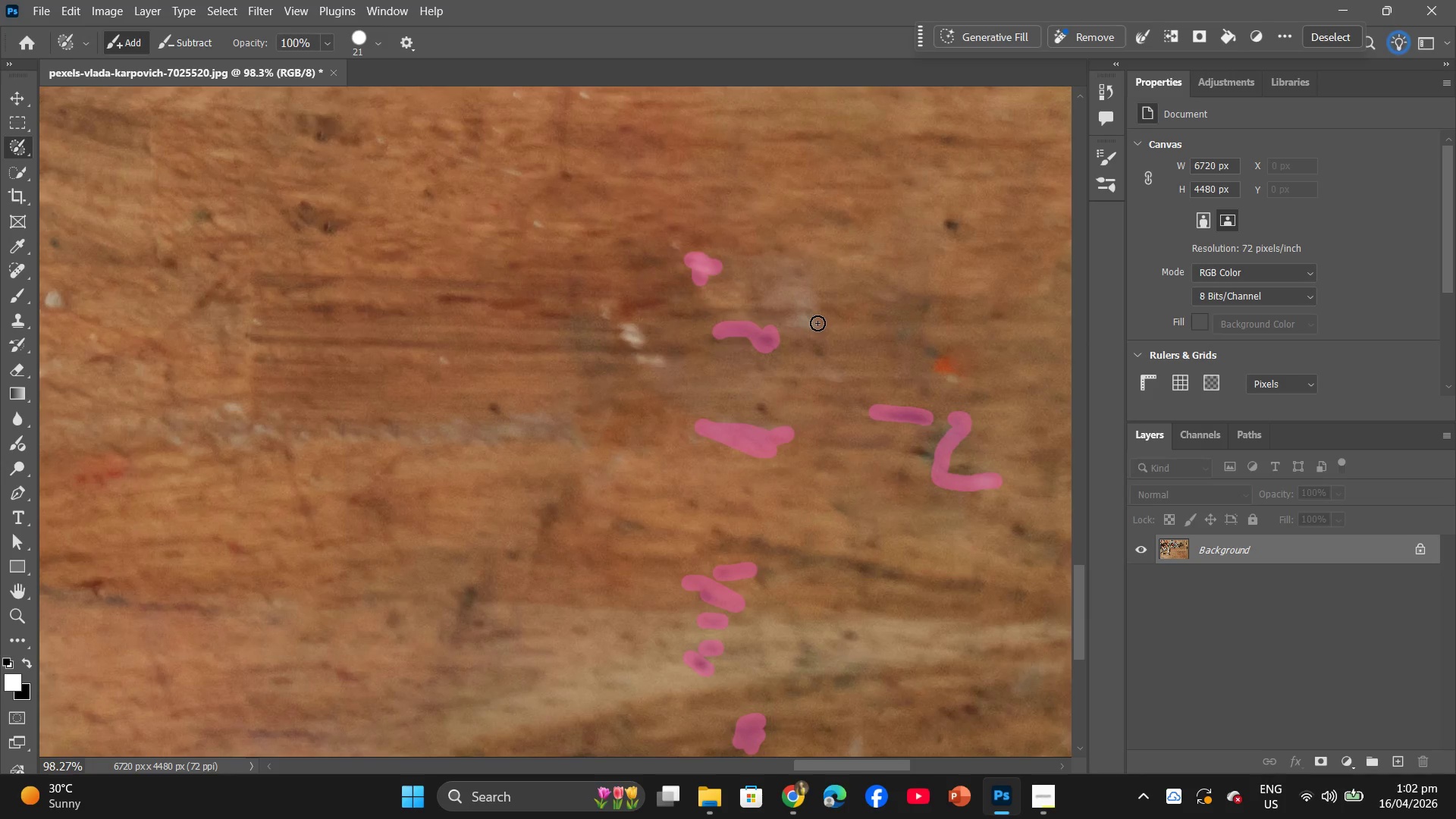 
left_click_drag(start_coordinate=[817, 323], to_coordinate=[802, 297])
 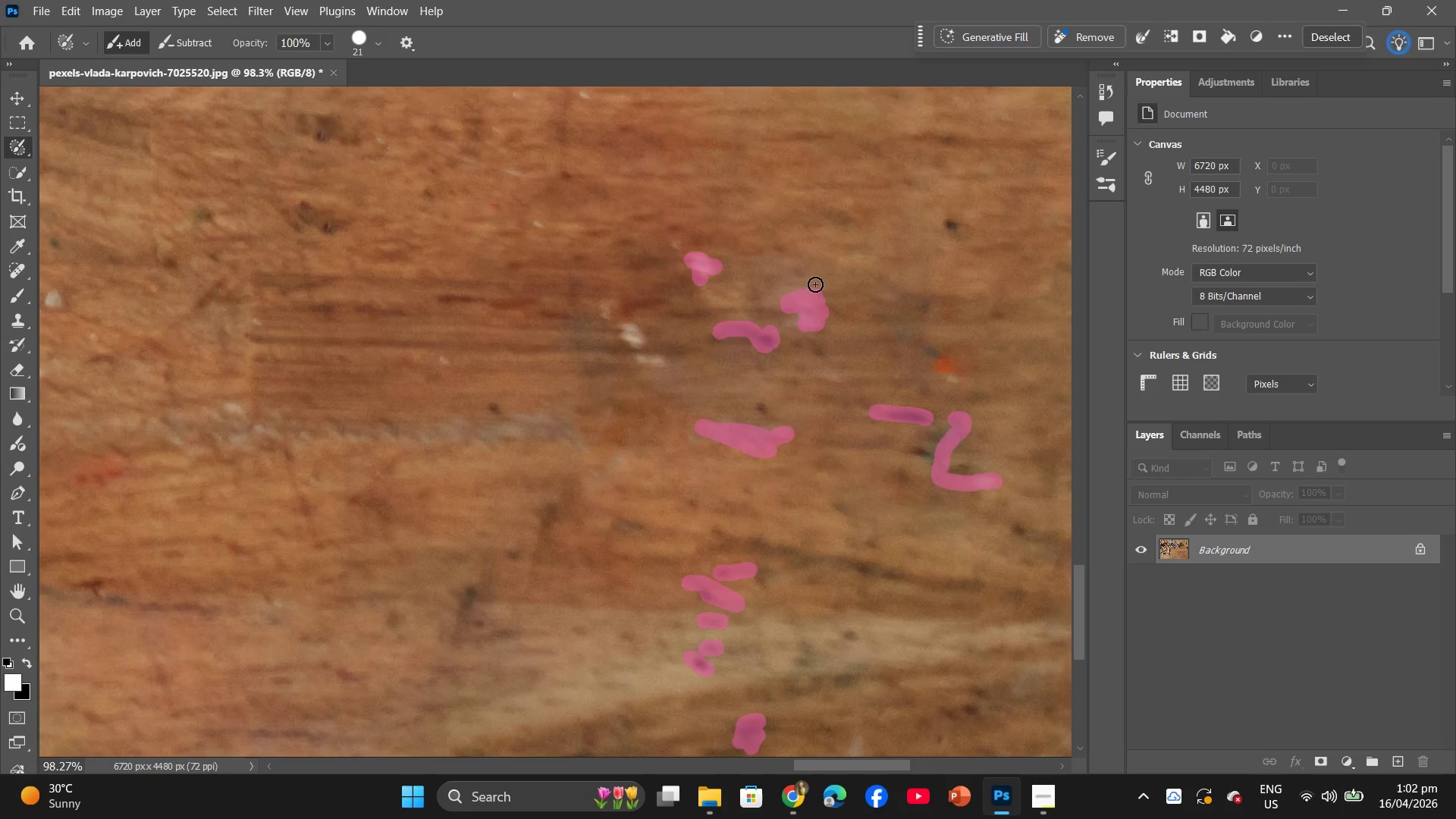 
left_click_drag(start_coordinate=[821, 284], to_coordinate=[790, 289])
 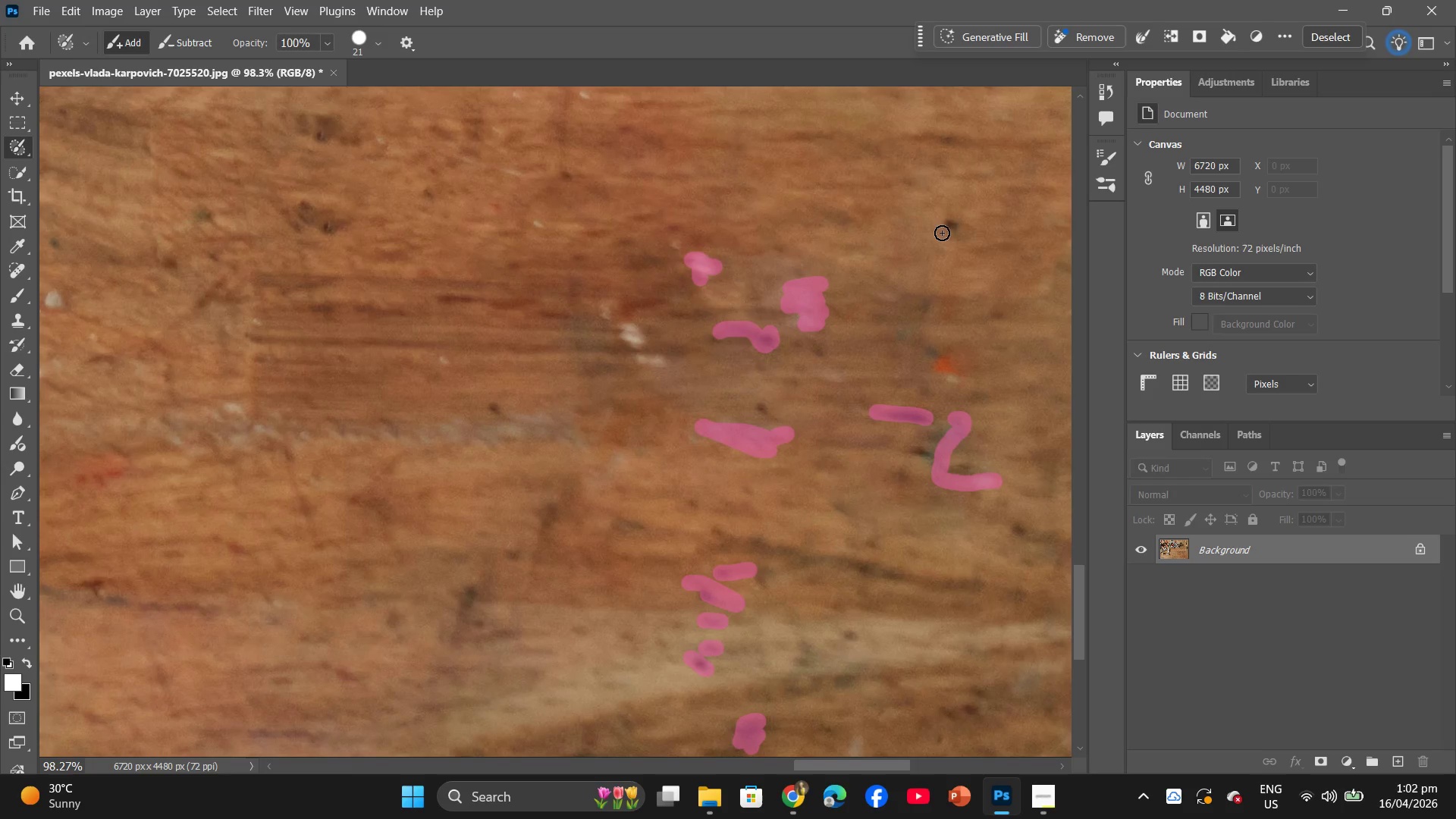 
left_click_drag(start_coordinate=[947, 228], to_coordinate=[963, 230])
 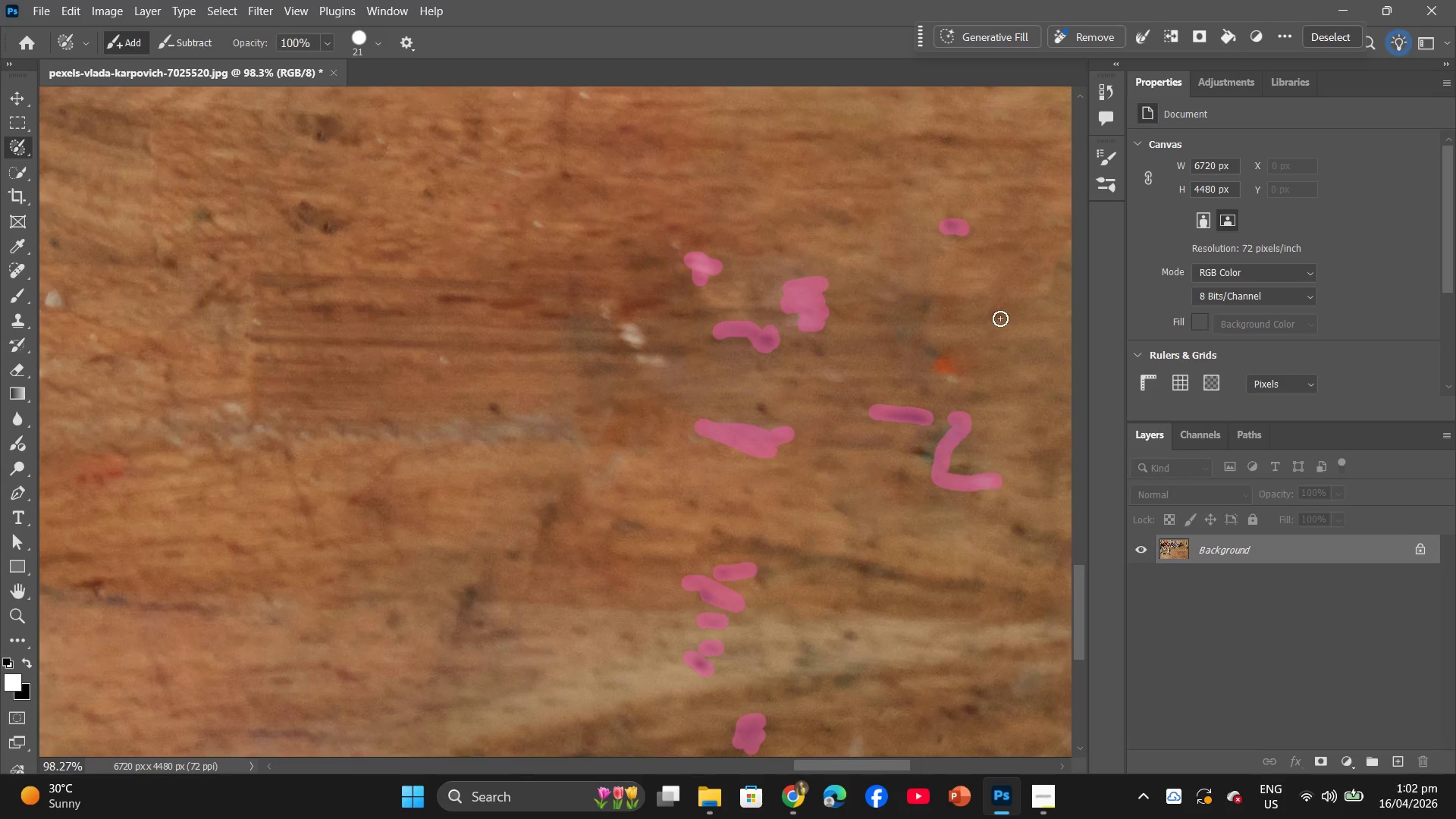 
left_click_drag(start_coordinate=[999, 318], to_coordinate=[1020, 307])
 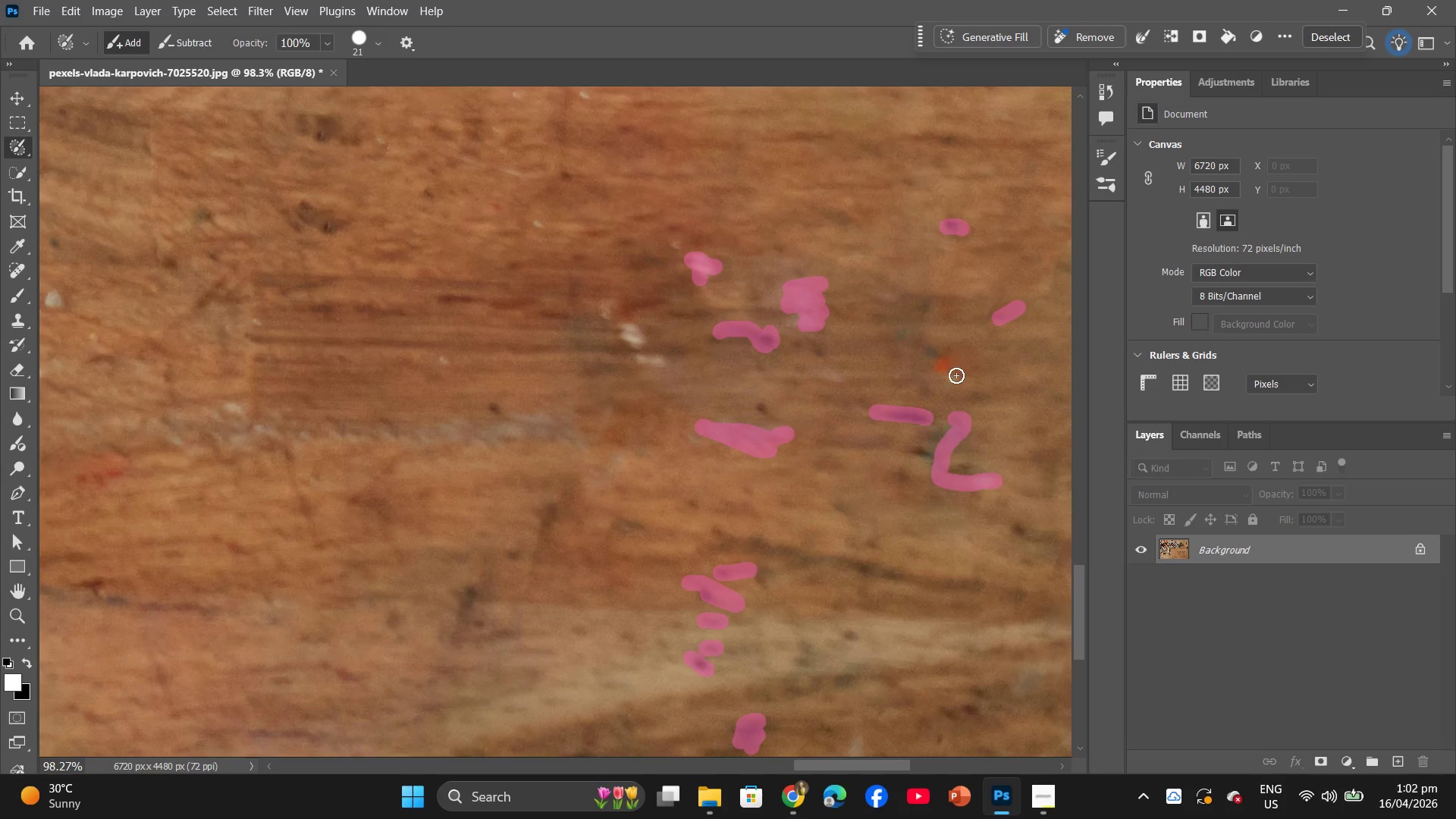 
left_click_drag(start_coordinate=[956, 376], to_coordinate=[949, 368])
 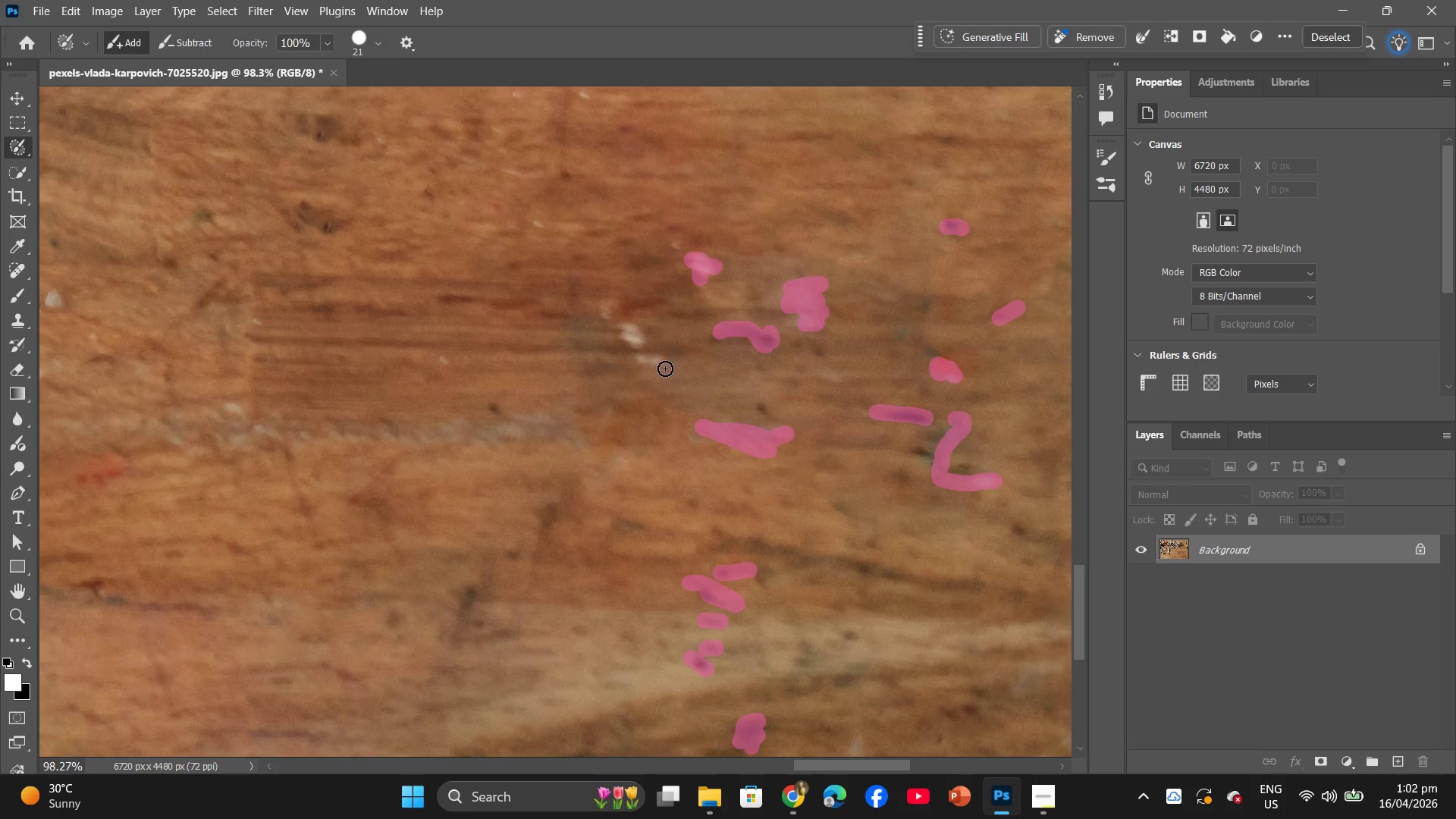 
left_click_drag(start_coordinate=[666, 361], to_coordinate=[635, 358])
 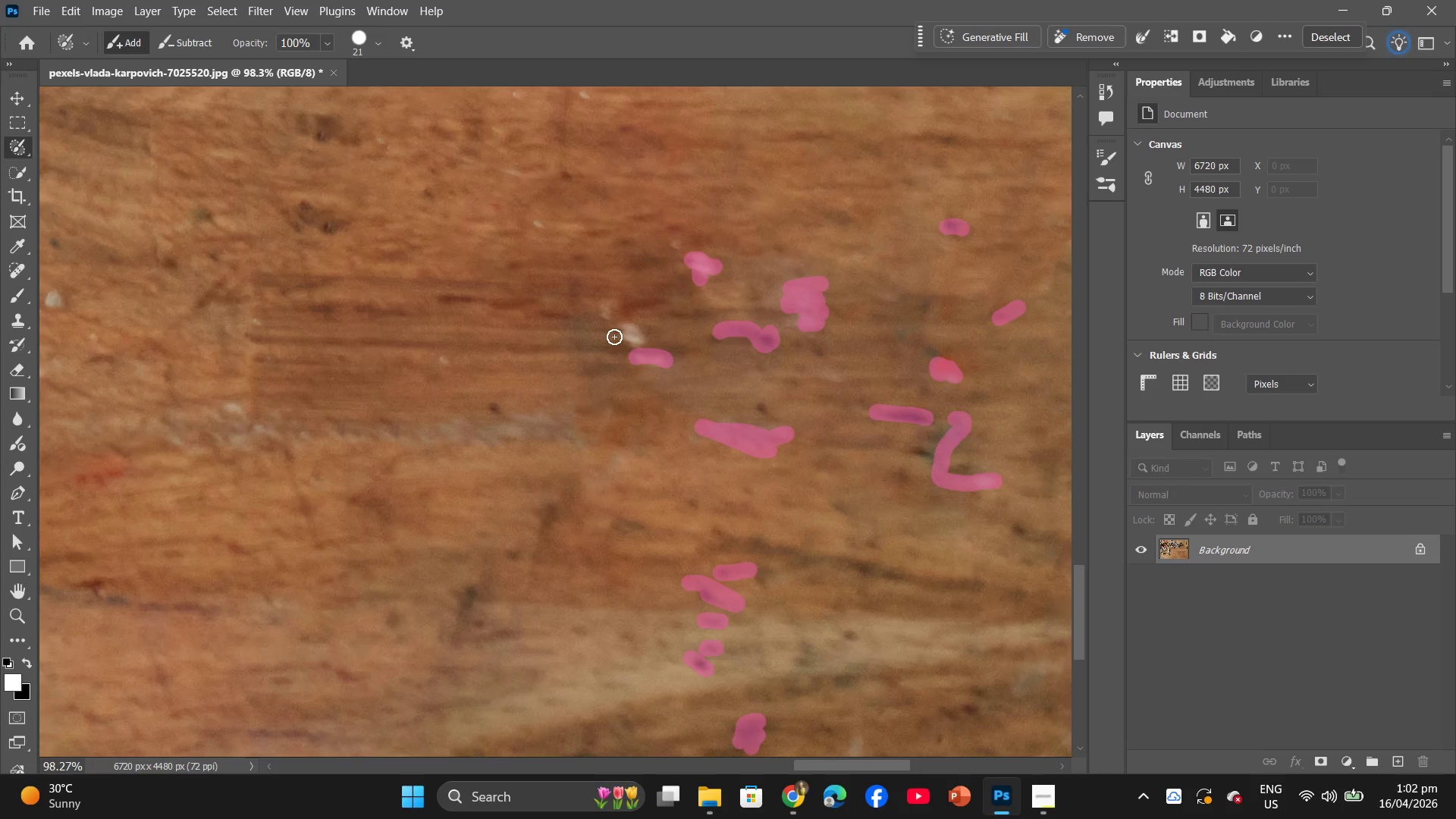 
left_click_drag(start_coordinate=[614, 337], to_coordinate=[632, 323])
 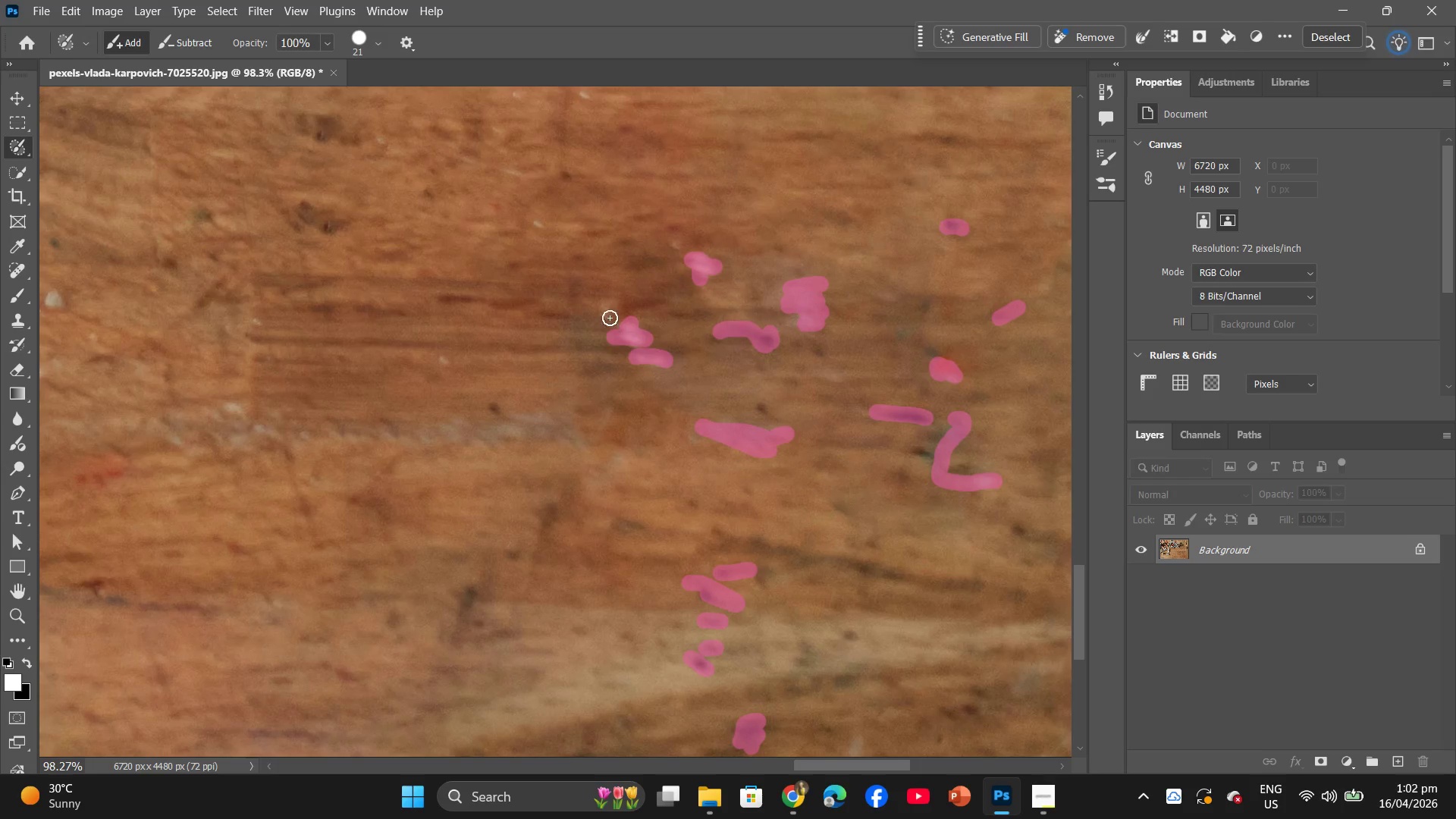 
left_click_drag(start_coordinate=[609, 315], to_coordinate=[609, 309])
 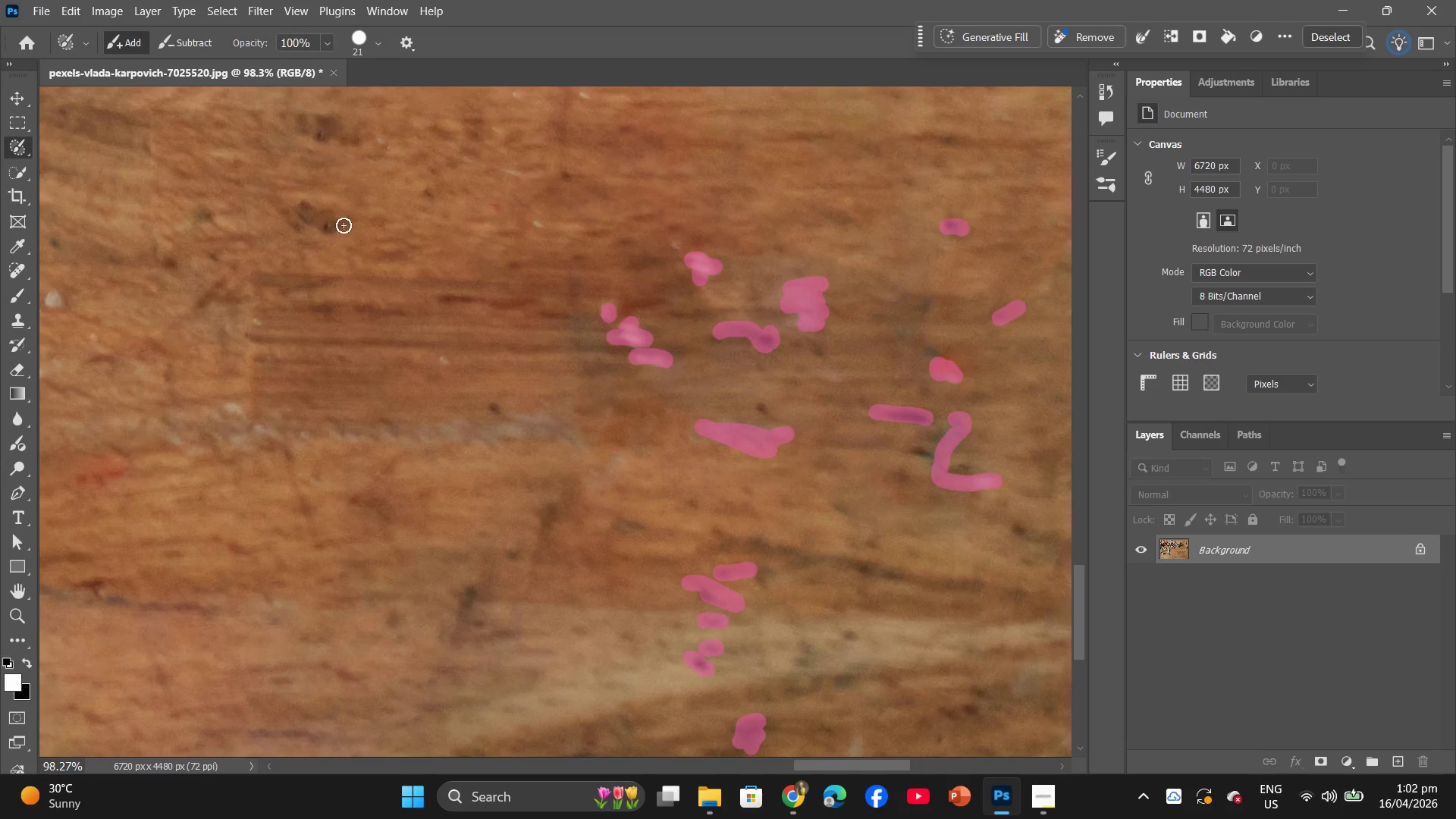 
left_click_drag(start_coordinate=[349, 220], to_coordinate=[295, 212])
 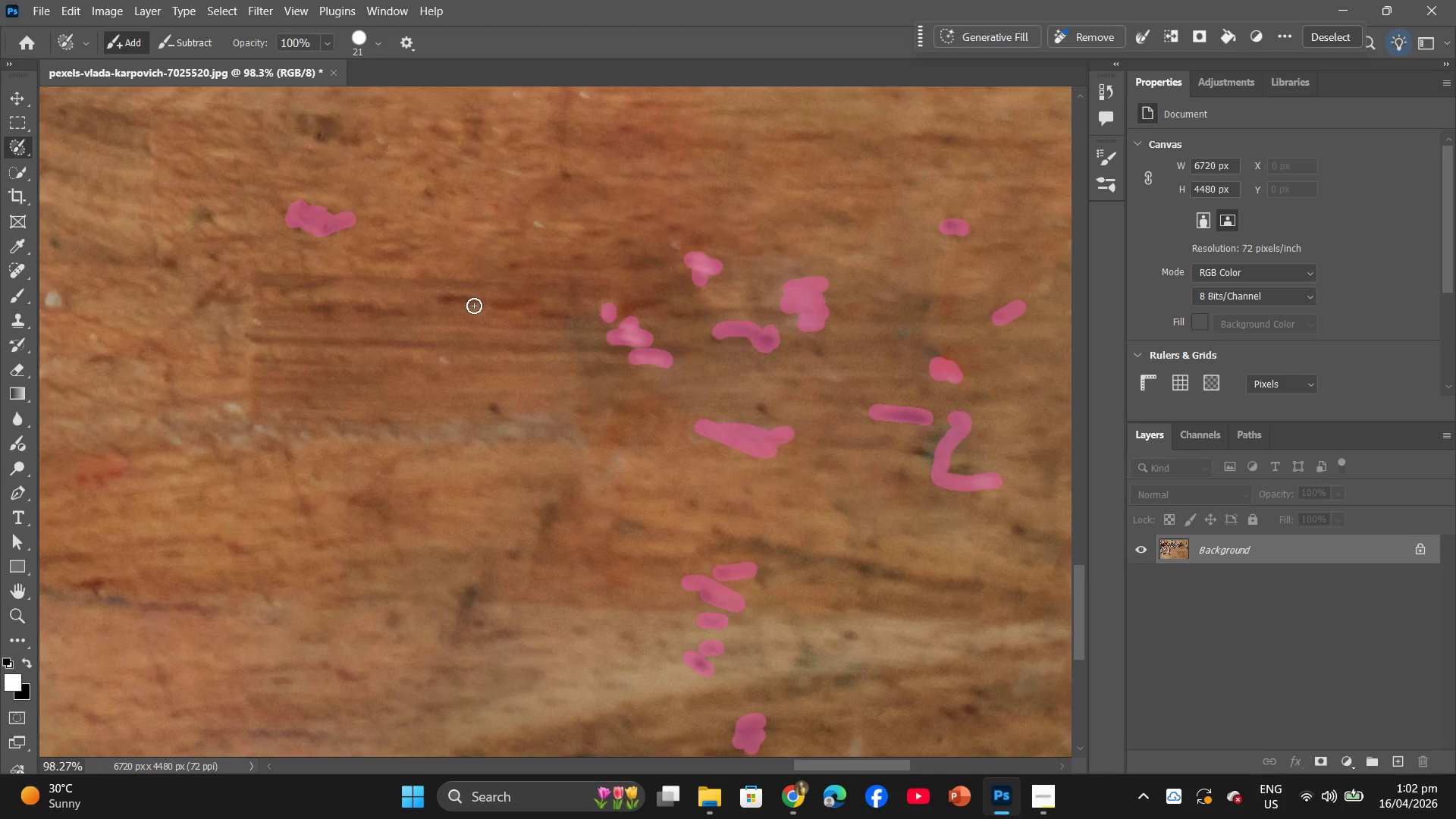 
scroll: coordinate [545, 384], scroll_direction: down, amount: 2.0
 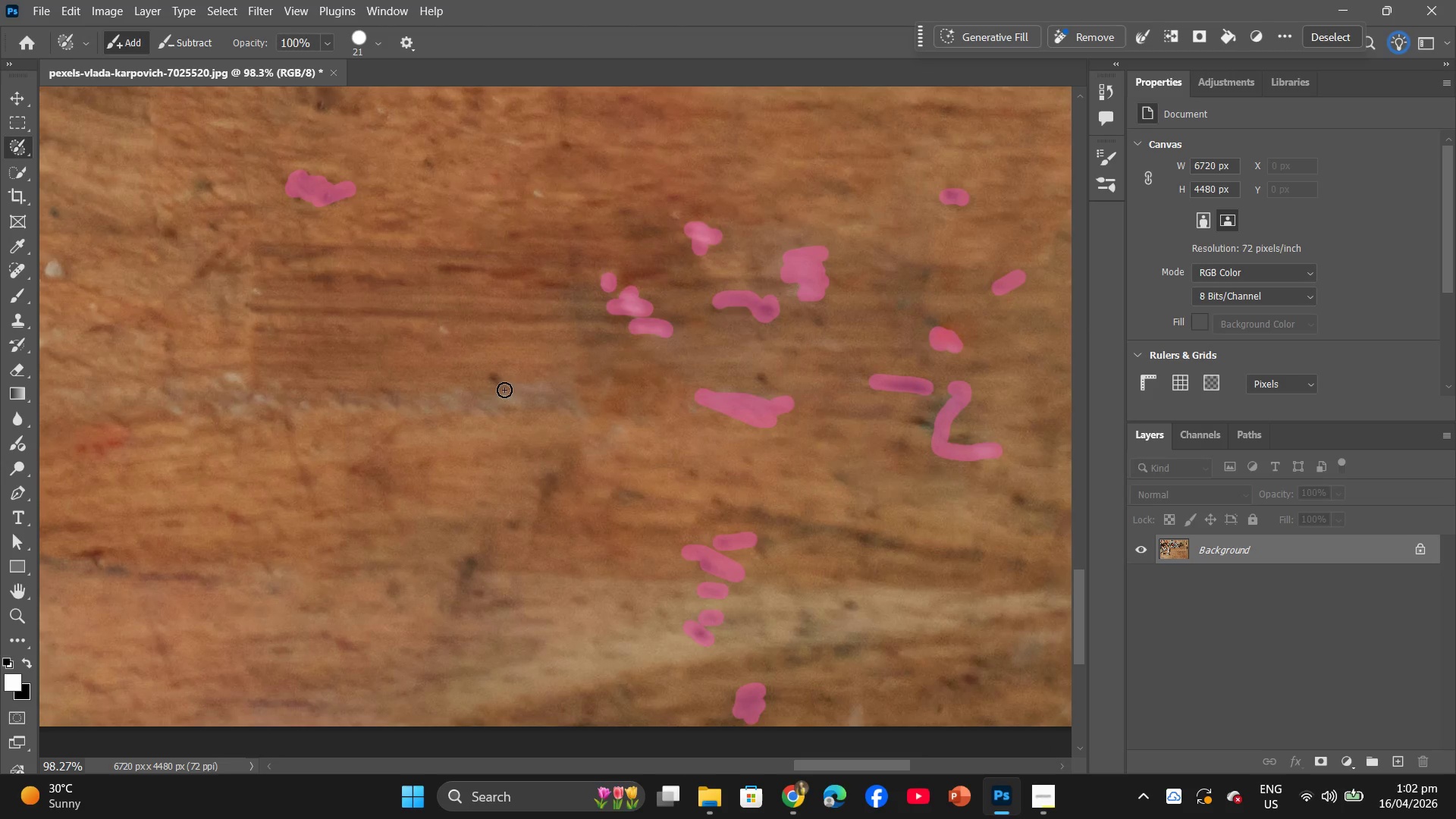 
left_click_drag(start_coordinate=[504, 390], to_coordinate=[491, 375])
 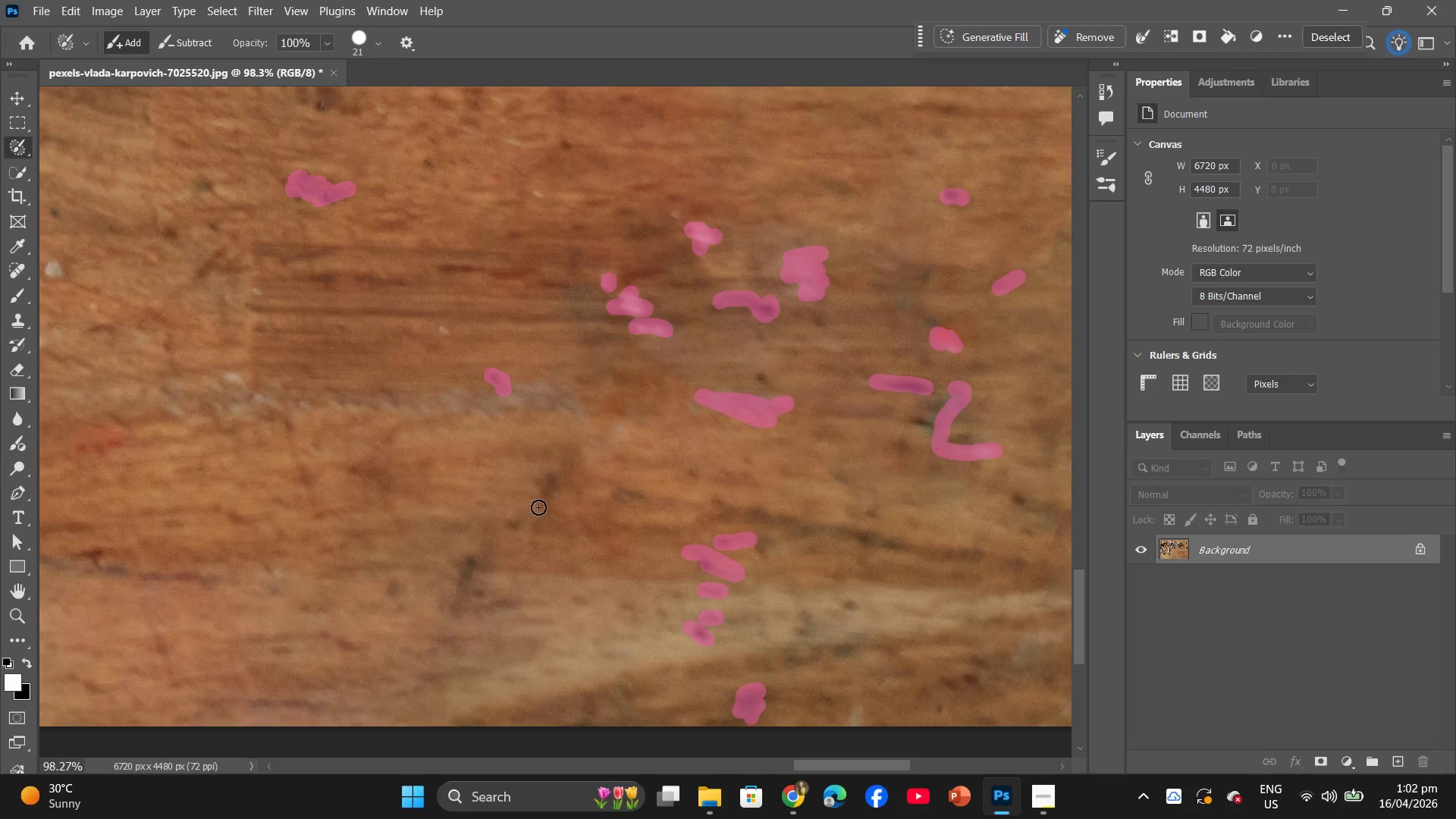 
left_click_drag(start_coordinate=[544, 496], to_coordinate=[537, 485])
 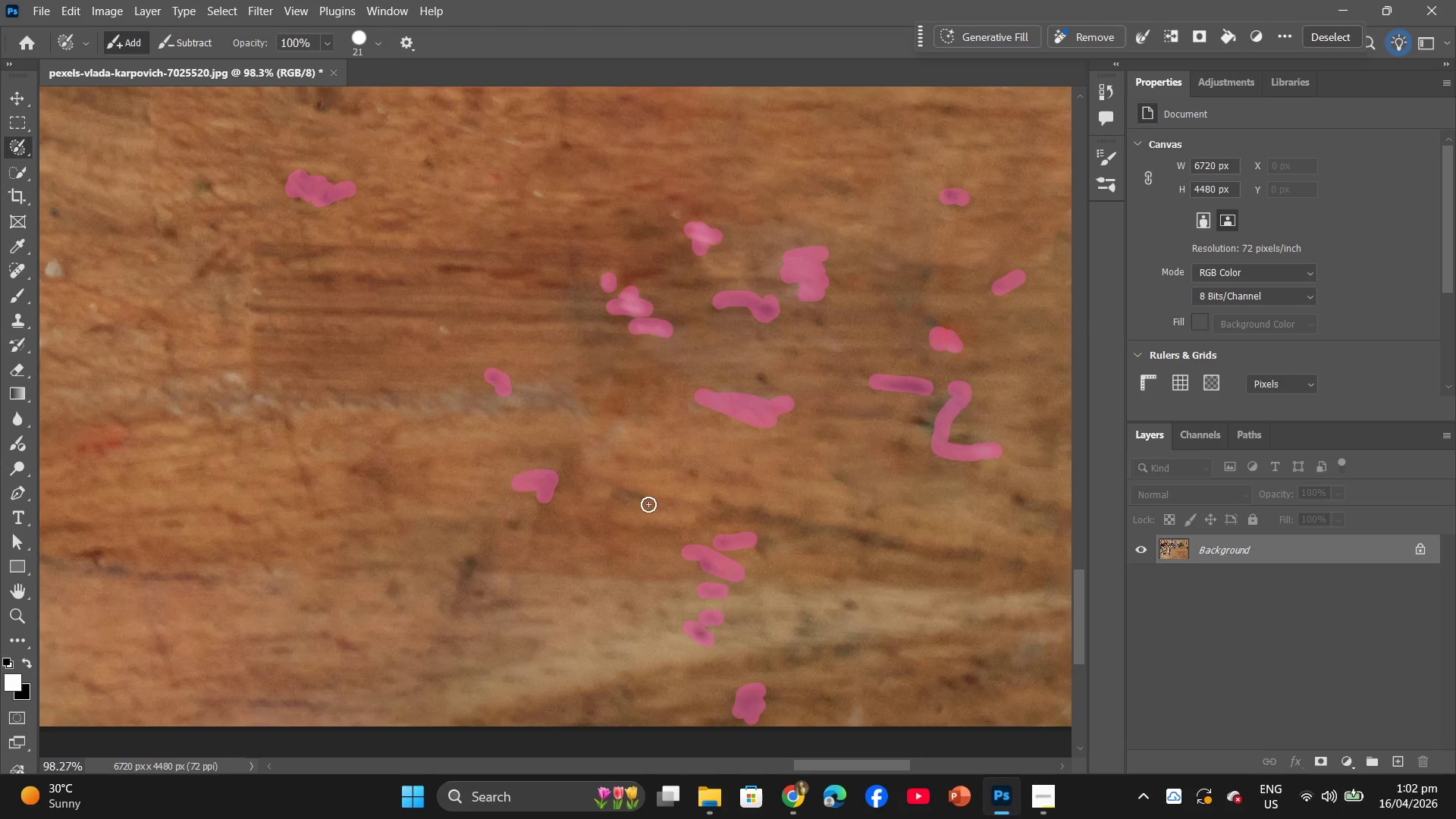 
left_click_drag(start_coordinate=[648, 504], to_coordinate=[621, 496])
 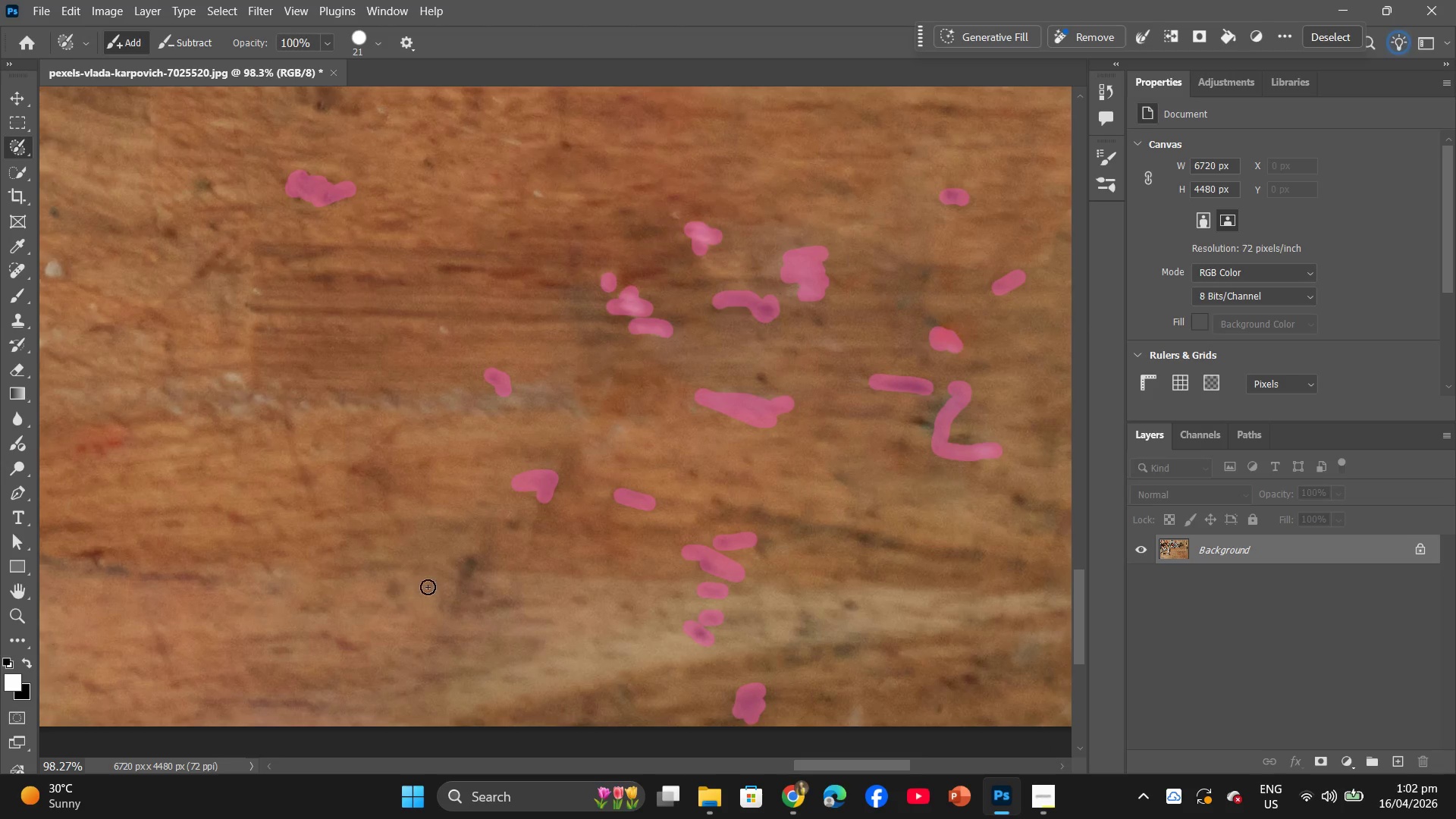 
left_click_drag(start_coordinate=[464, 620], to_coordinate=[453, 572])
 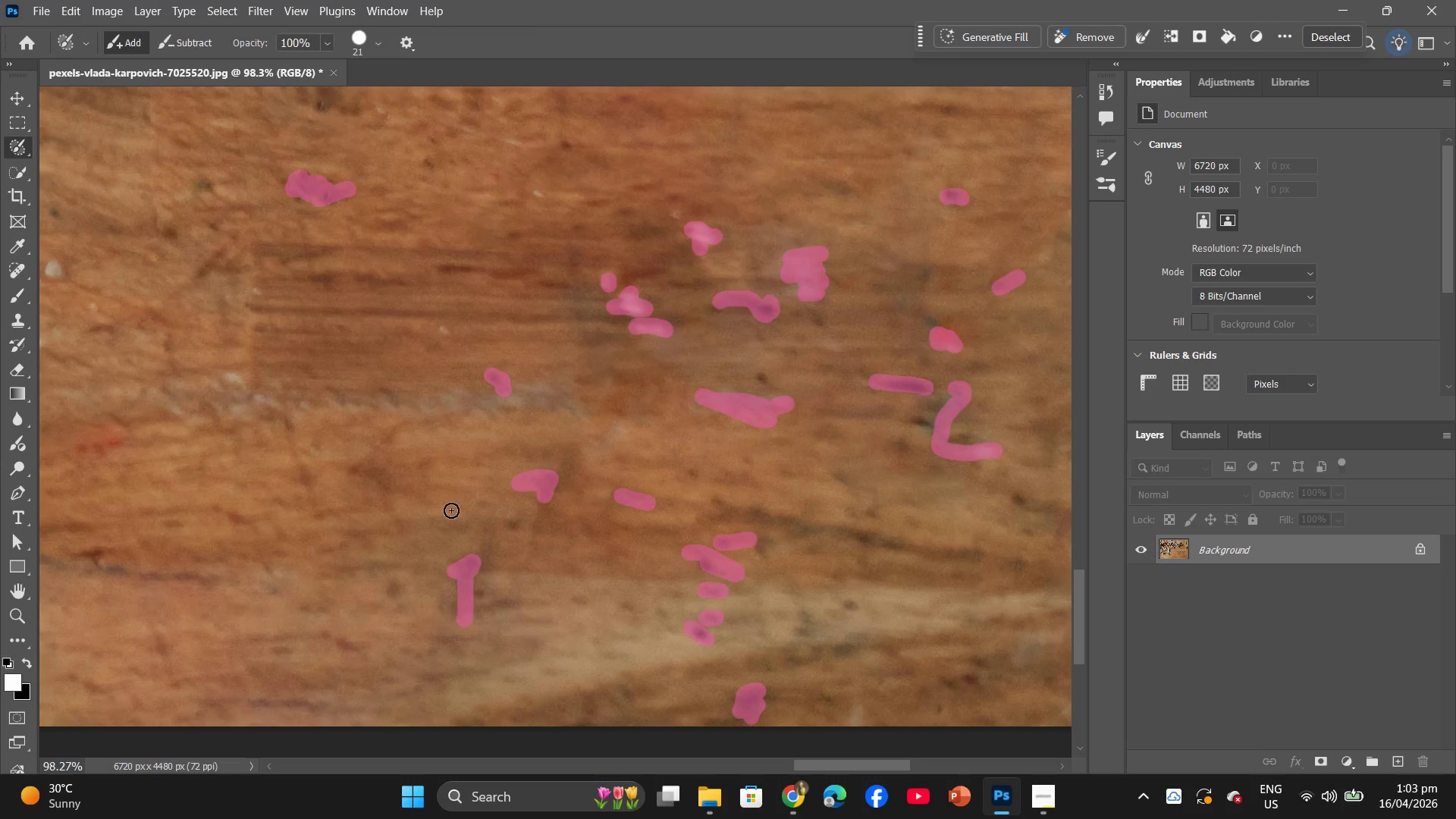 
scroll: coordinate [450, 495], scroll_direction: down, amount: 5.0
 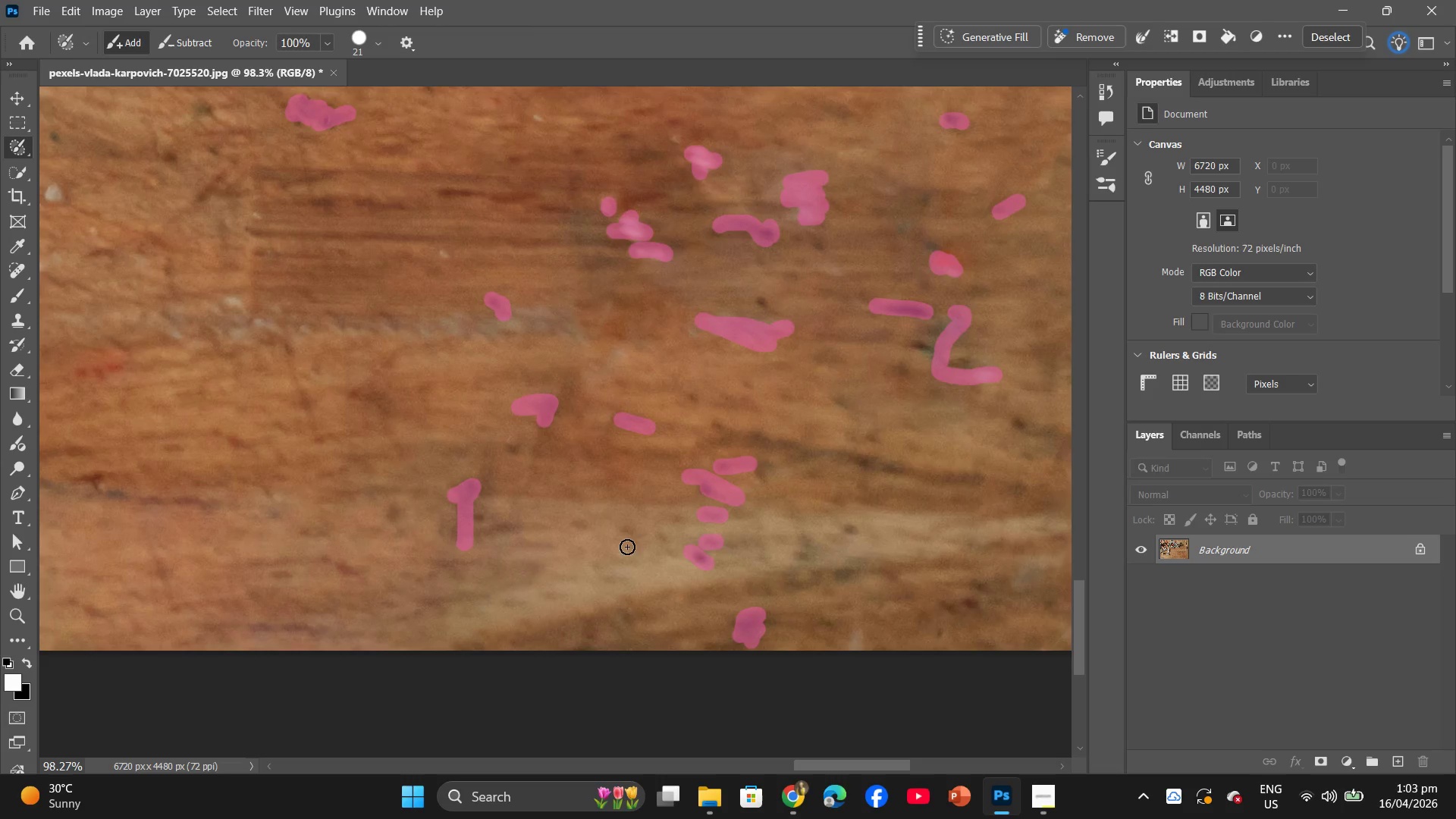 
scroll: coordinate [192, 283], scroll_direction: up, amount: 7.0
 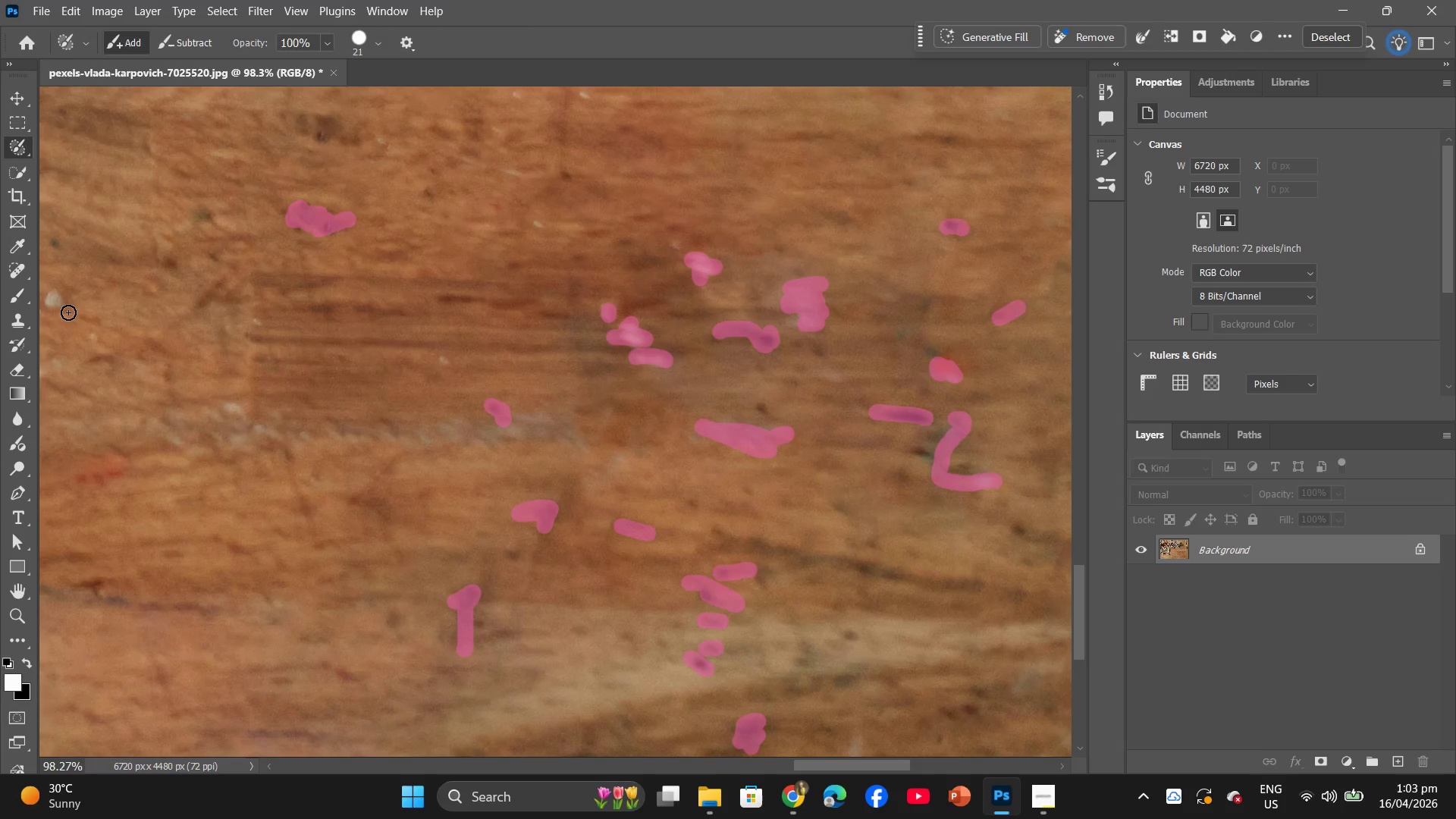 
left_click_drag(start_coordinate=[66, 311], to_coordinate=[55, 312])
 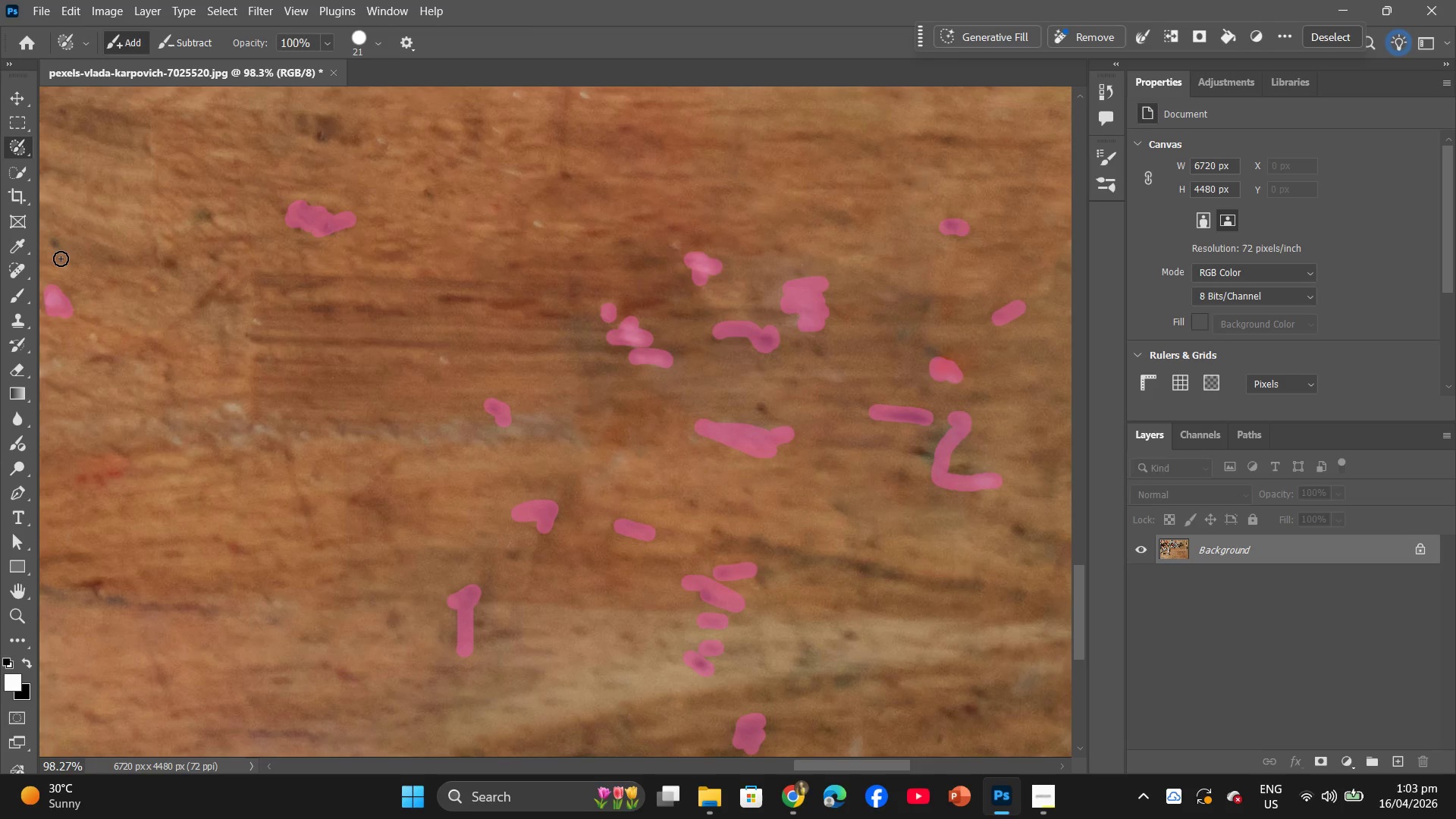 
left_click_drag(start_coordinate=[59, 253], to_coordinate=[55, 238])
 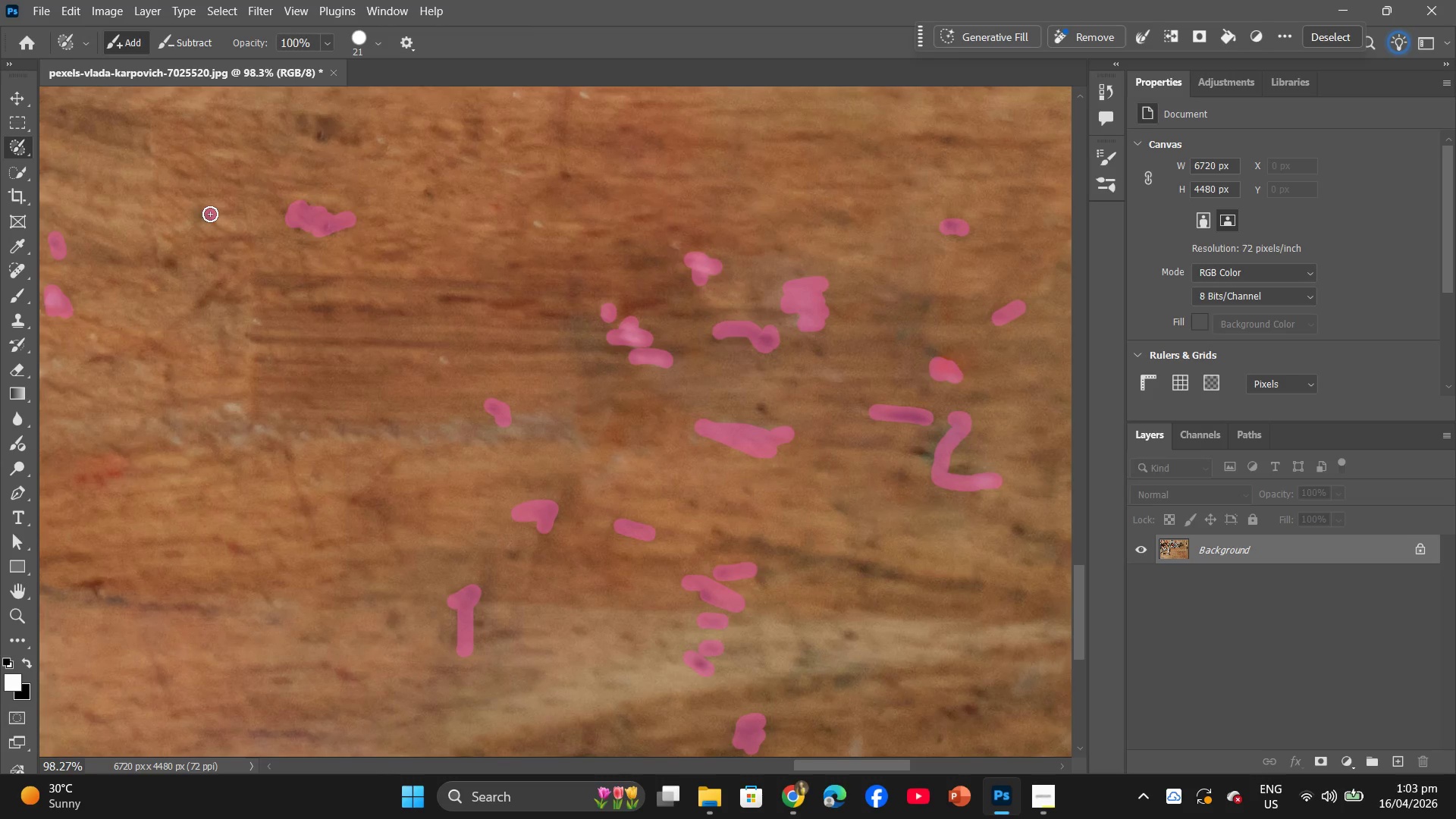 
double_click([209, 214])
 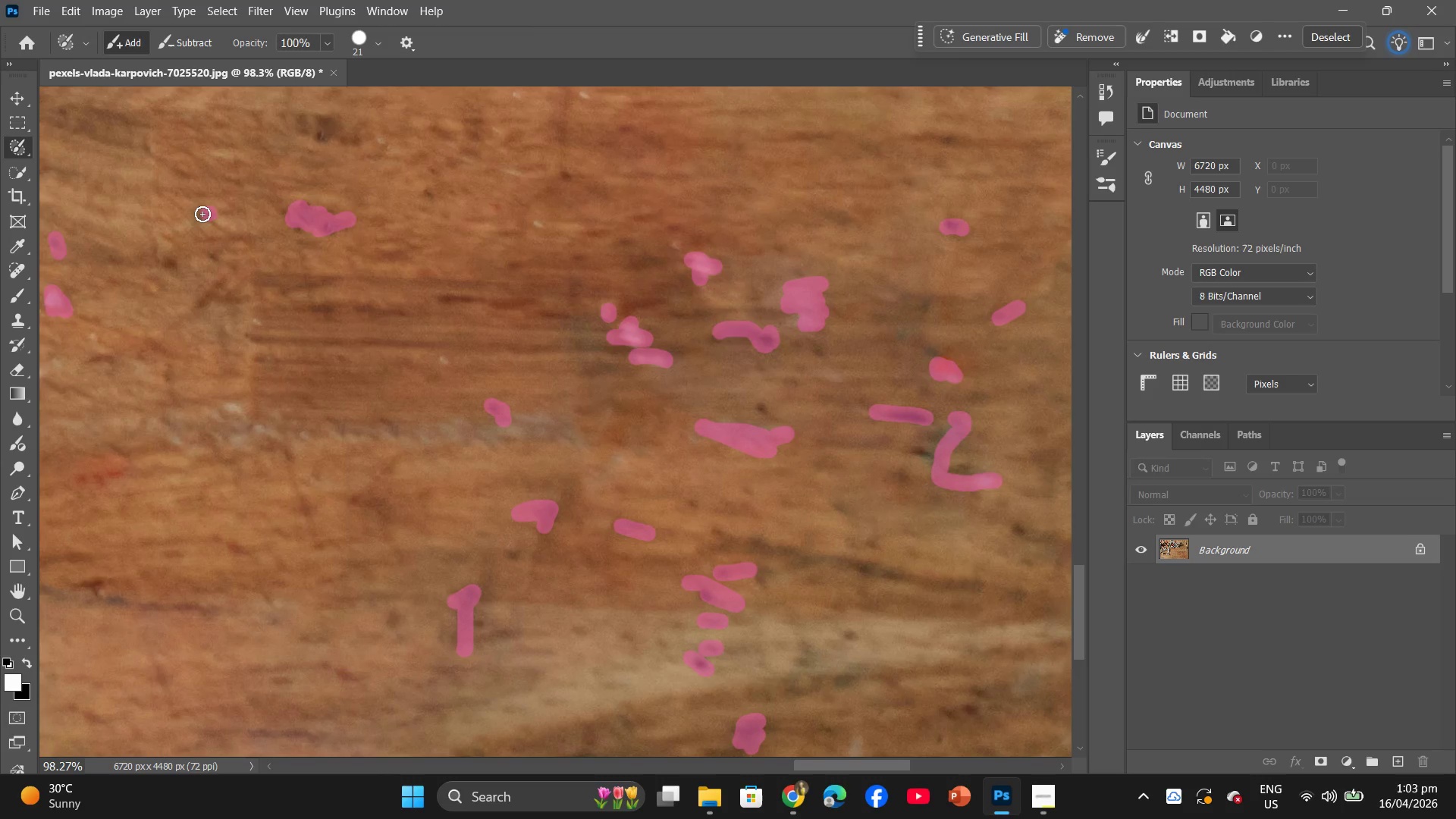 
triple_click([202, 214])
 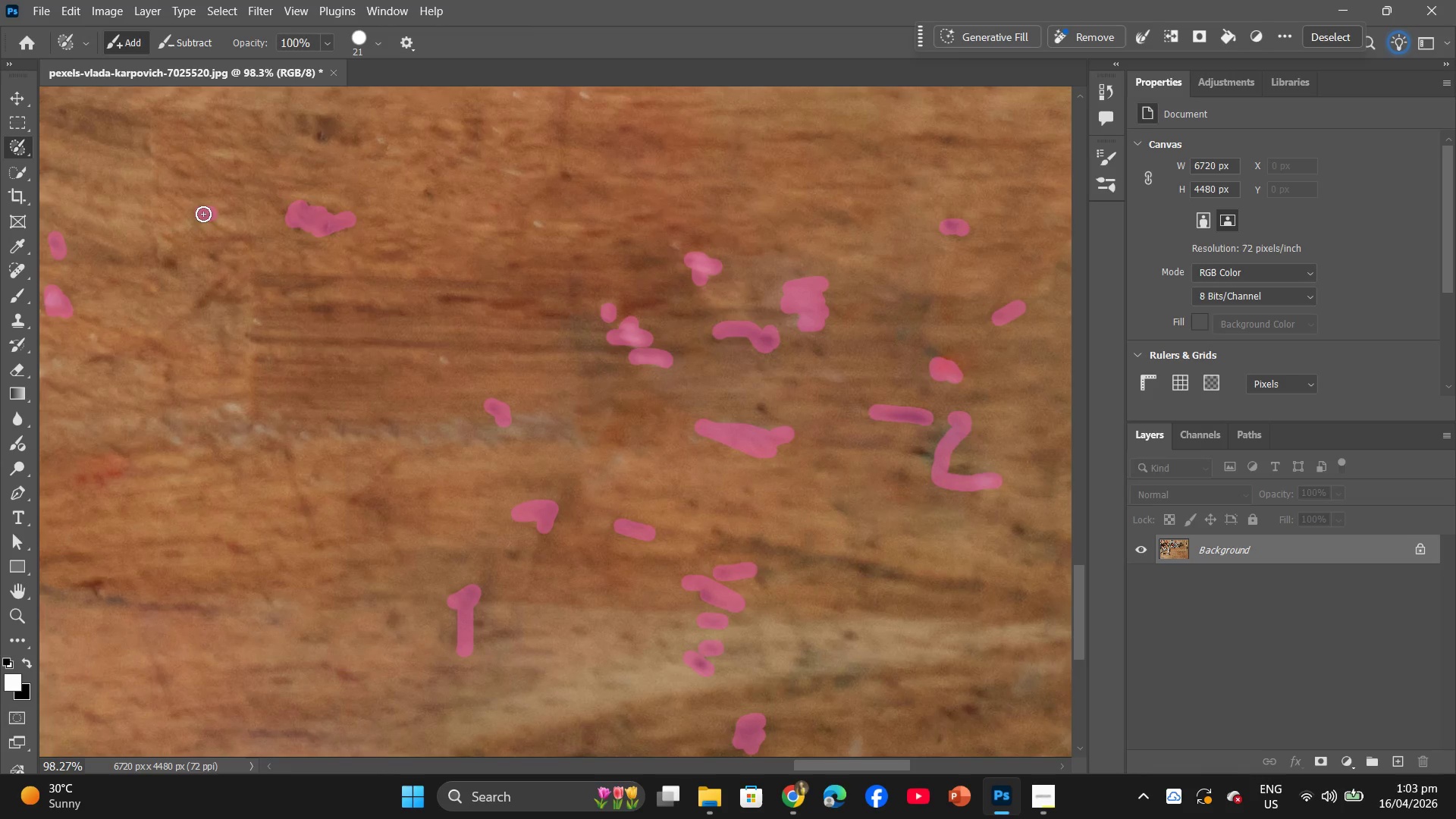 
triple_click([203, 214])
 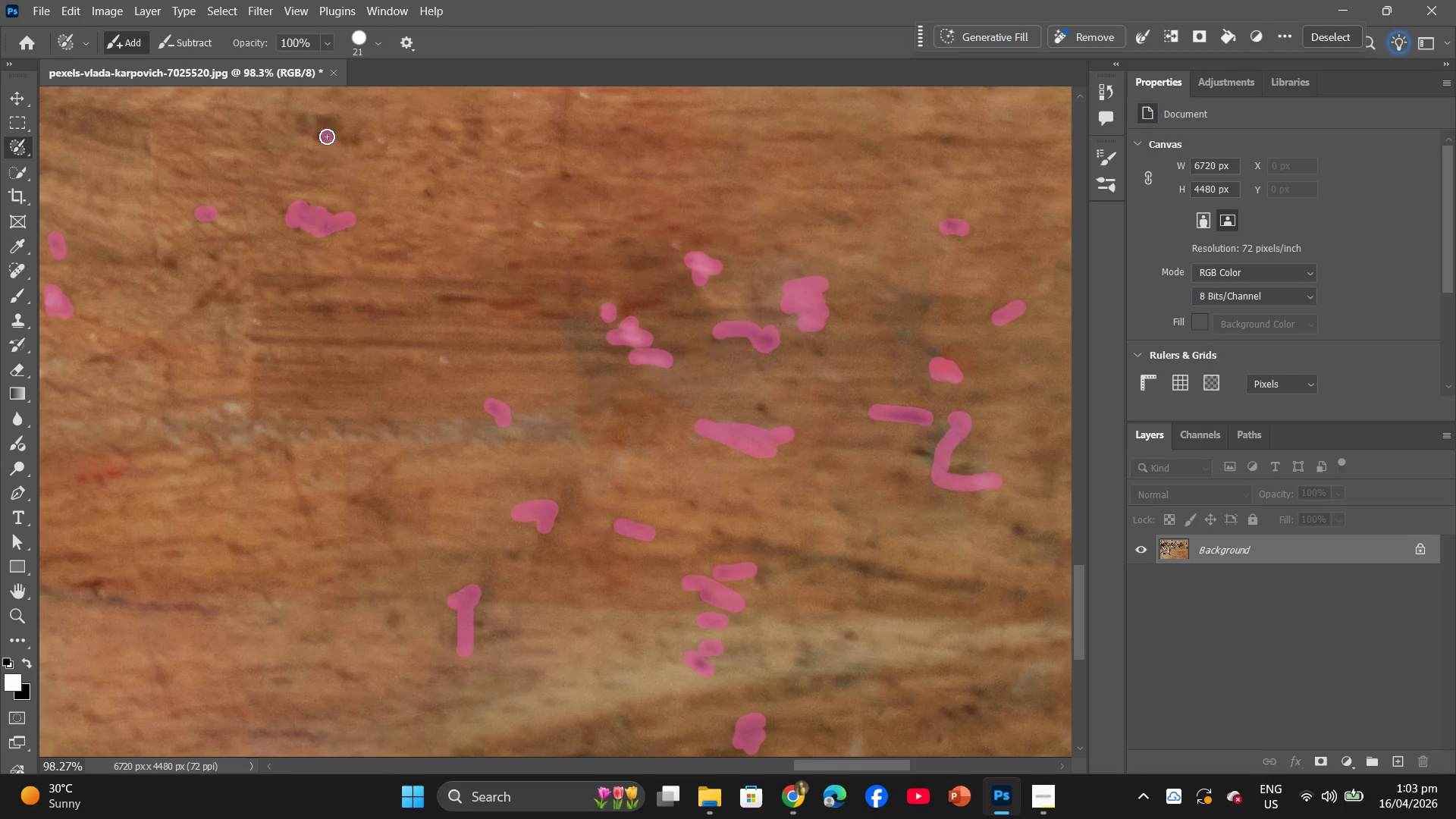 
double_click([315, 136])
 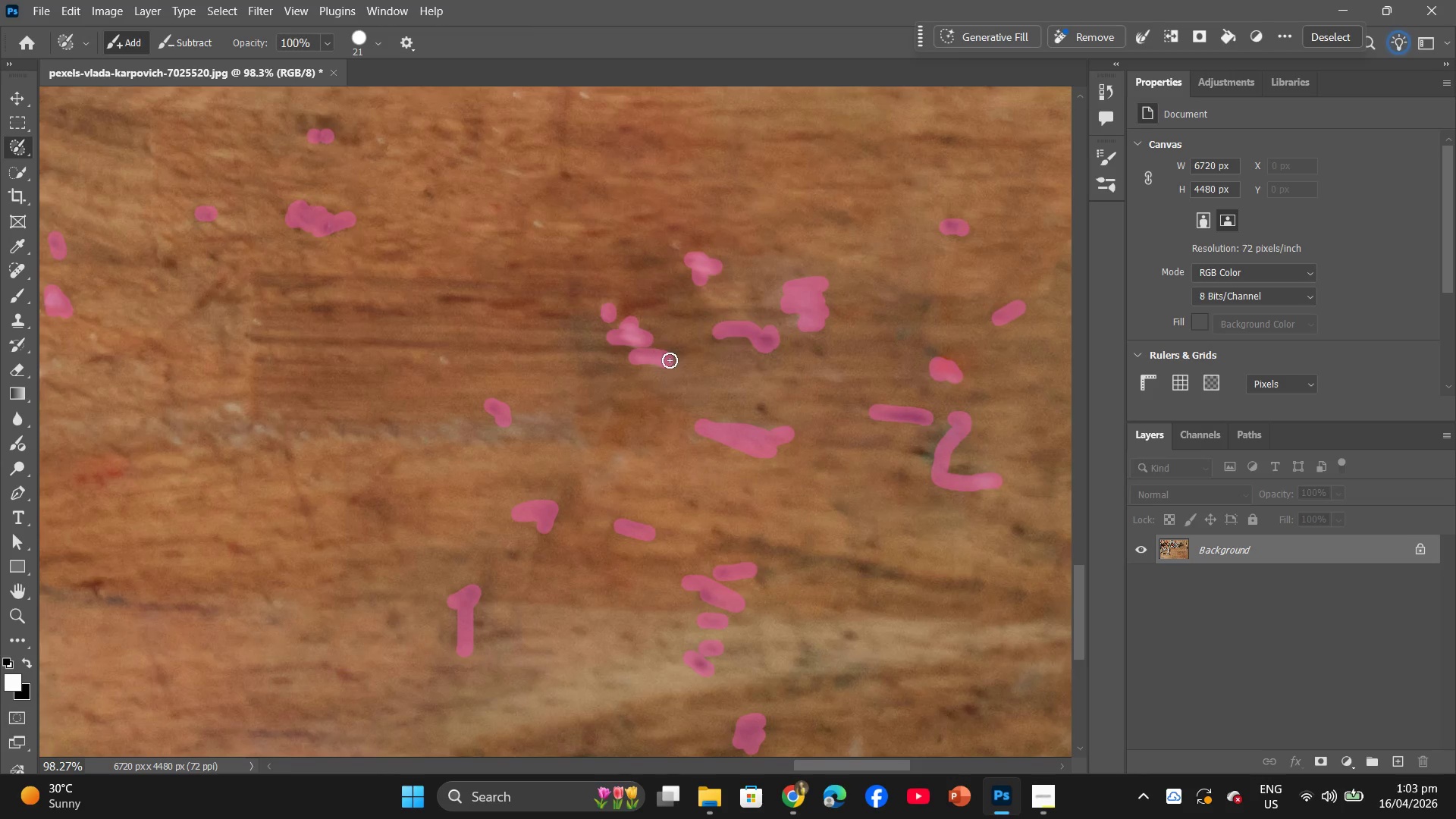 
hold_key(key=AltLeft, duration=0.59)
hold_key(key=AltLeft, duration=1.44)
scroll: coordinate [805, 372], scroll_direction: down, amount: 42.0
 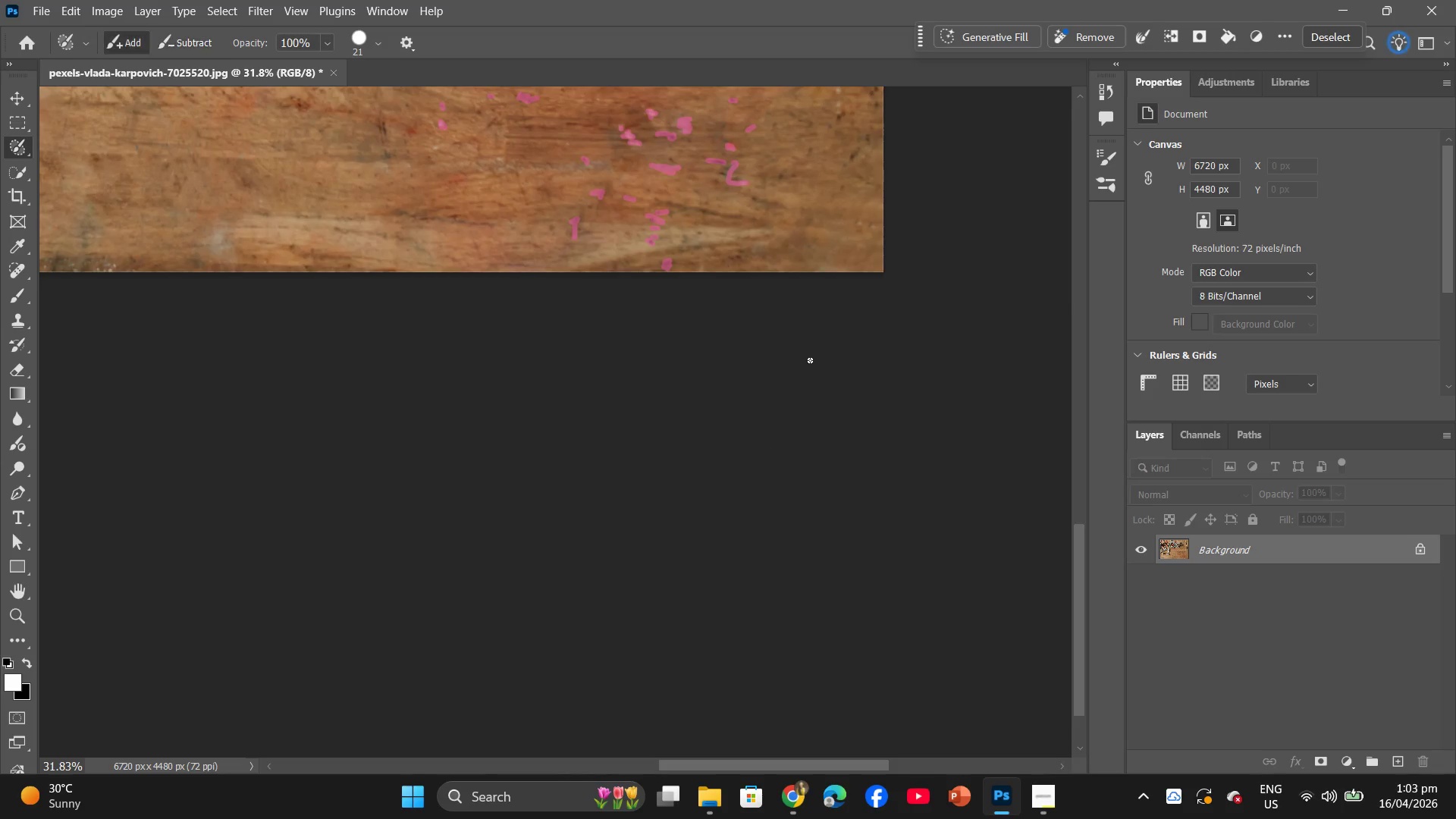 
left_click_drag(start_coordinate=[809, 350], to_coordinate=[815, 479])
 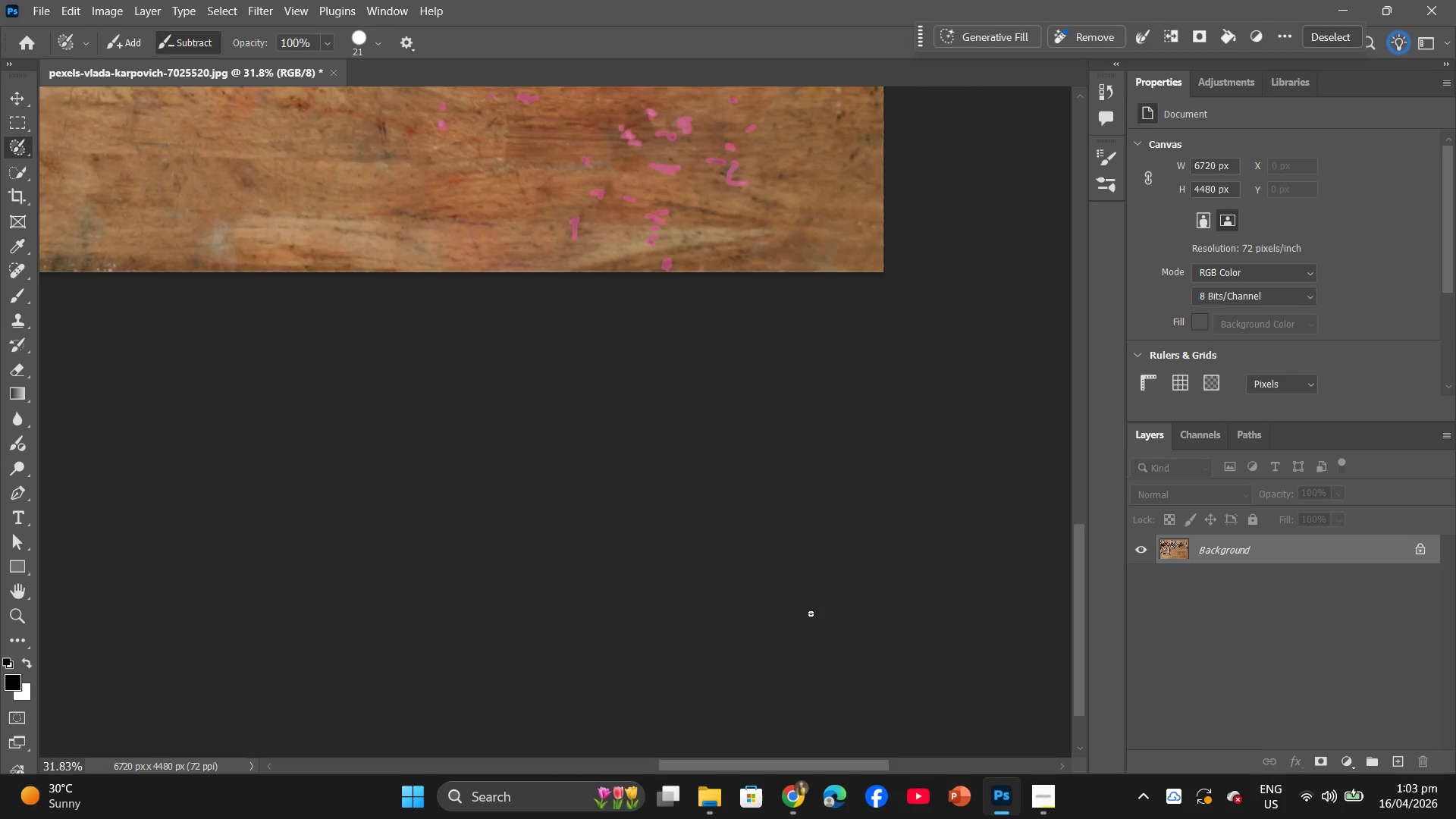 
hold_key(key=AltLeft, duration=0.41)
 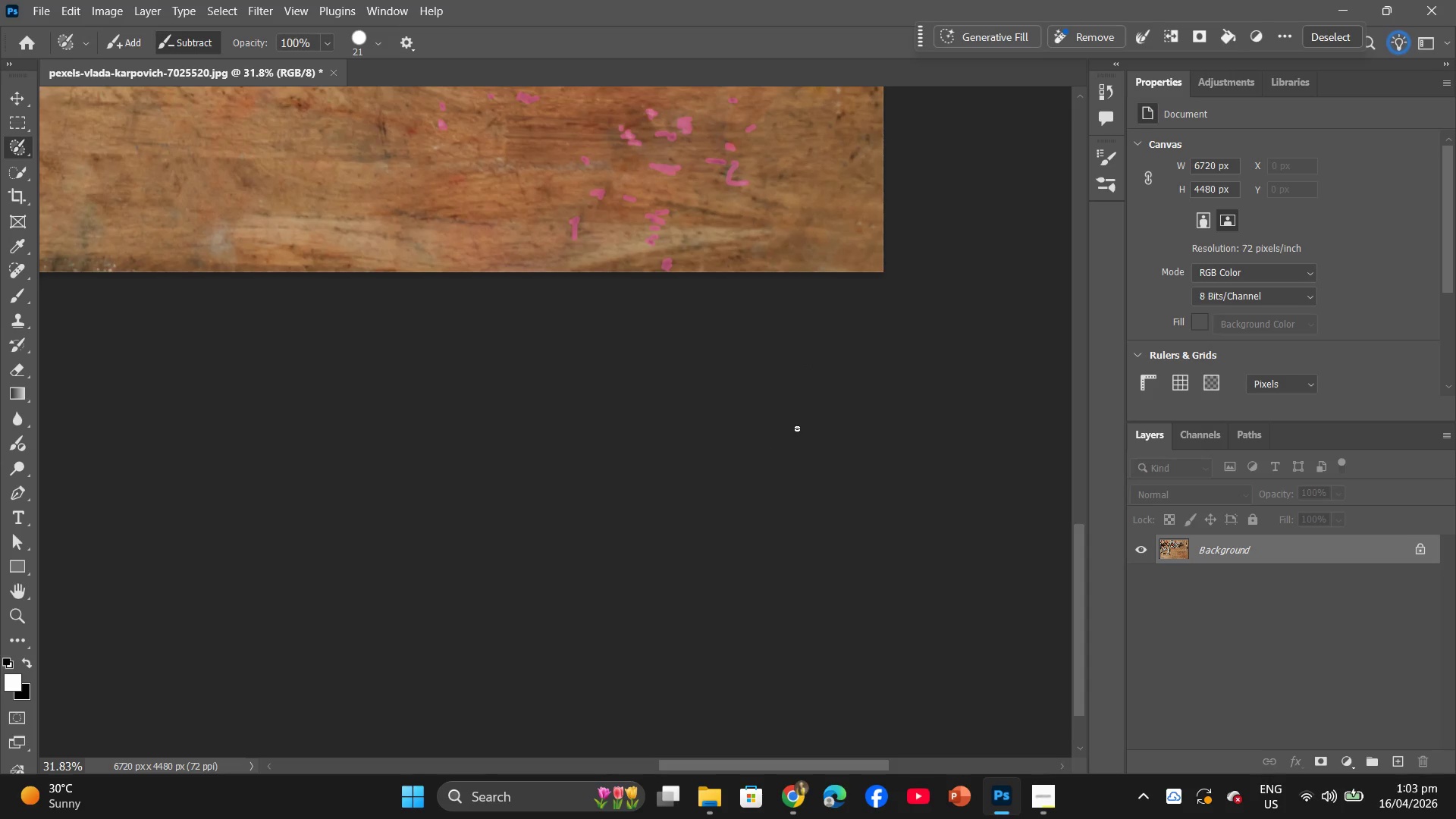 
left_click_drag(start_coordinate=[791, 416], to_coordinate=[818, 639])
 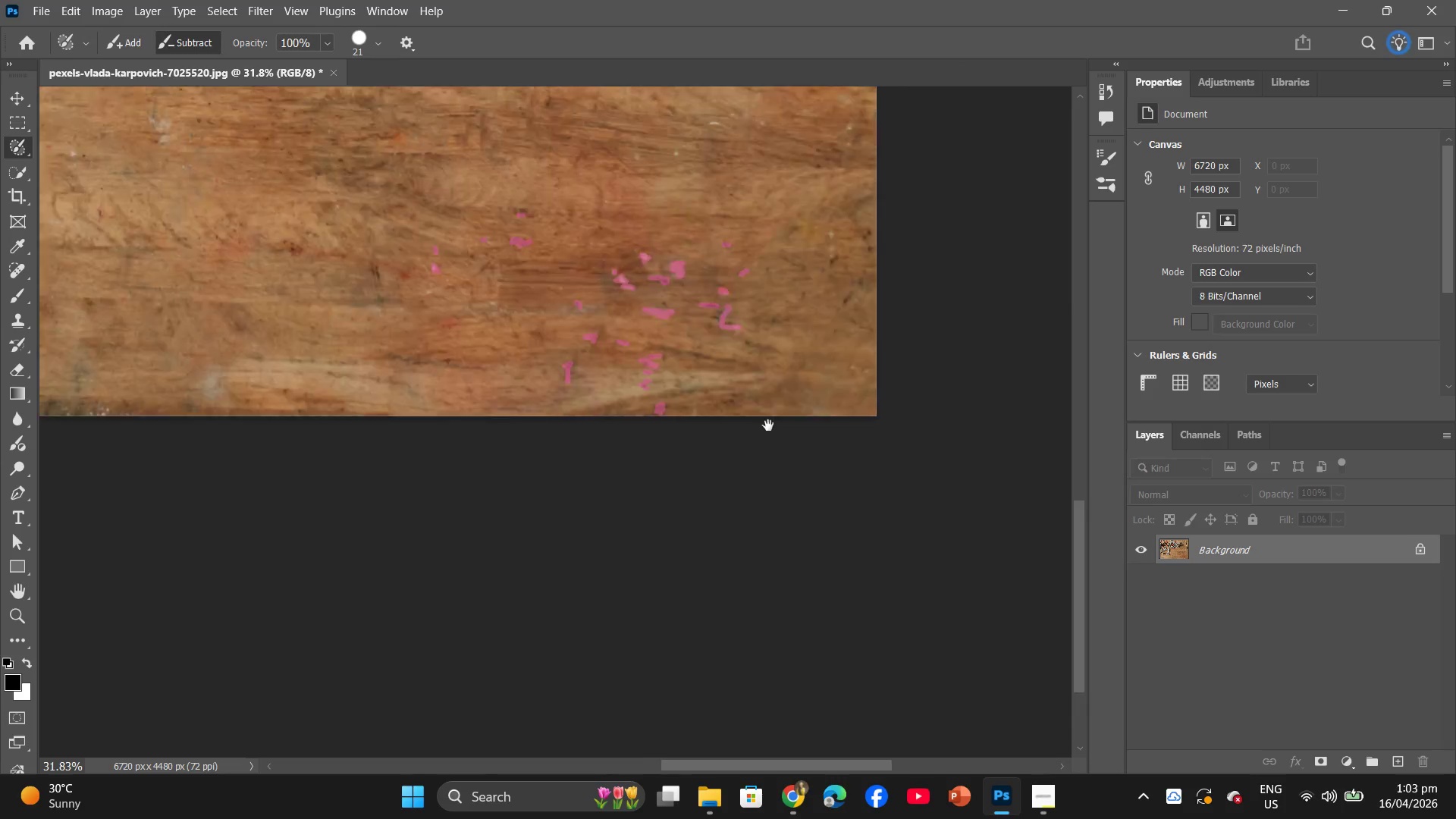 
hold_key(key=Space, duration=1.77)
 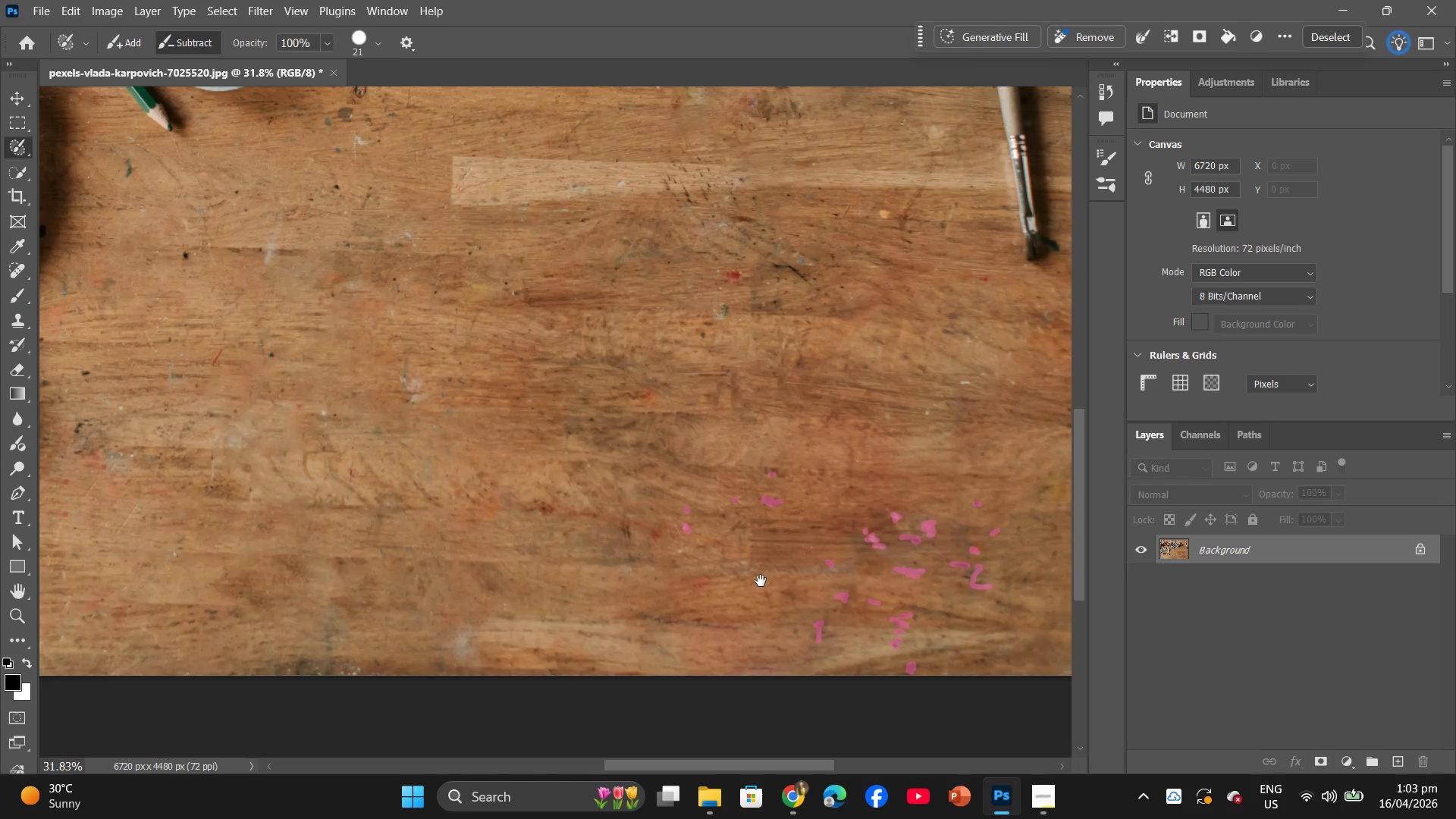 
left_click_drag(start_coordinate=[768, 256], to_coordinate=[942, 656])
 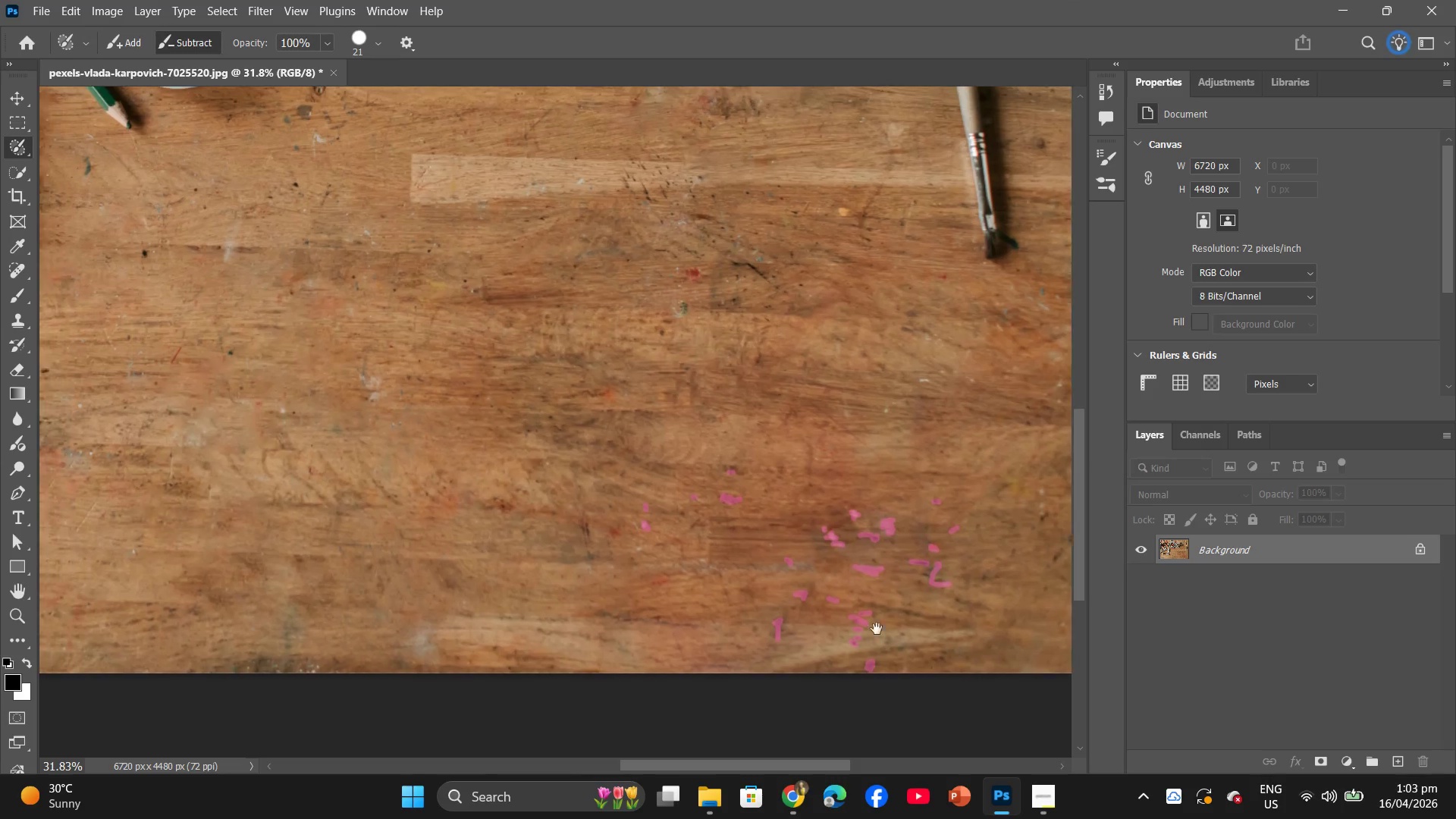 
hold_key(key=Space, duration=0.61)
 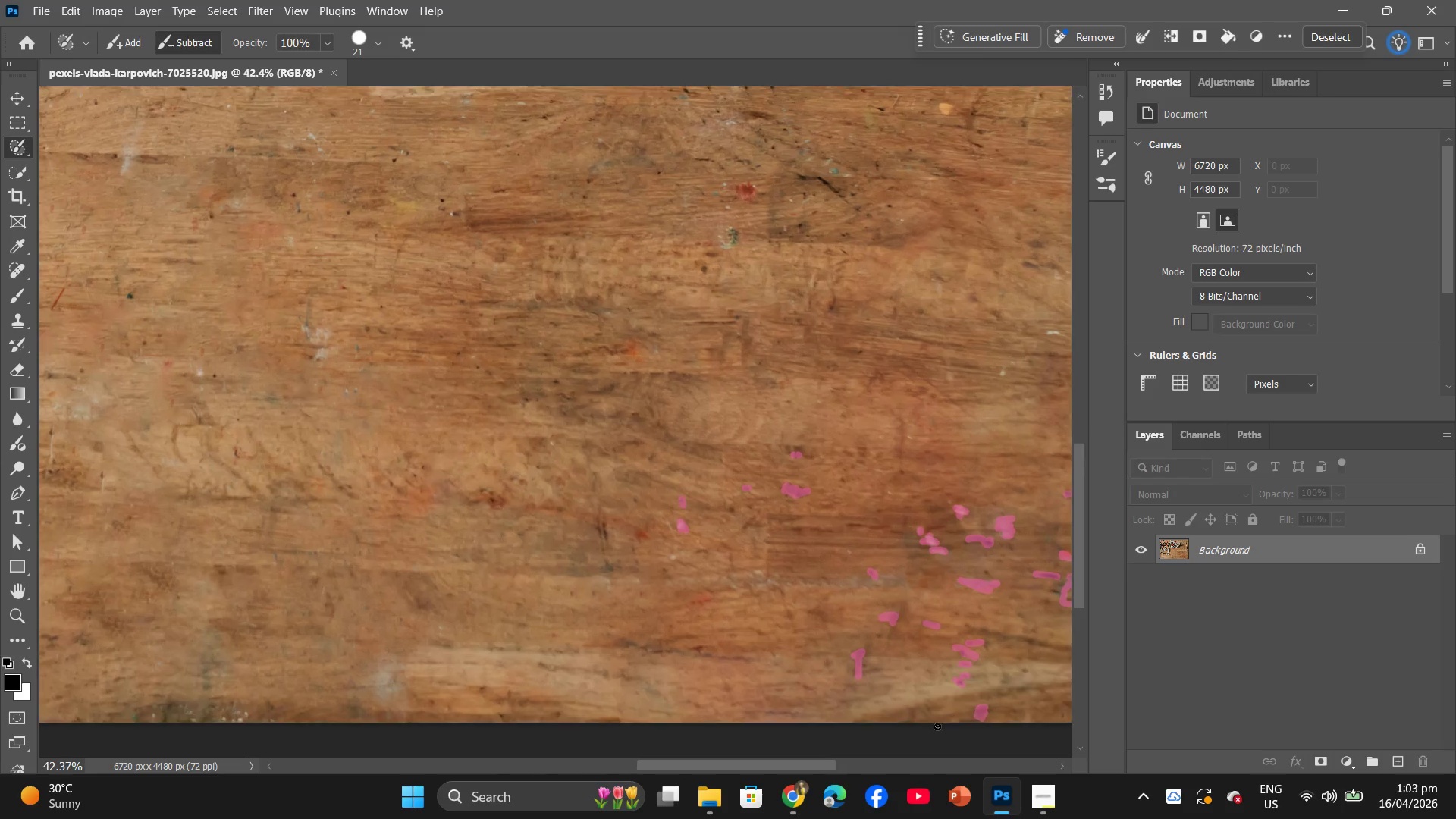 
hold_key(key=Space, duration=24.12)
 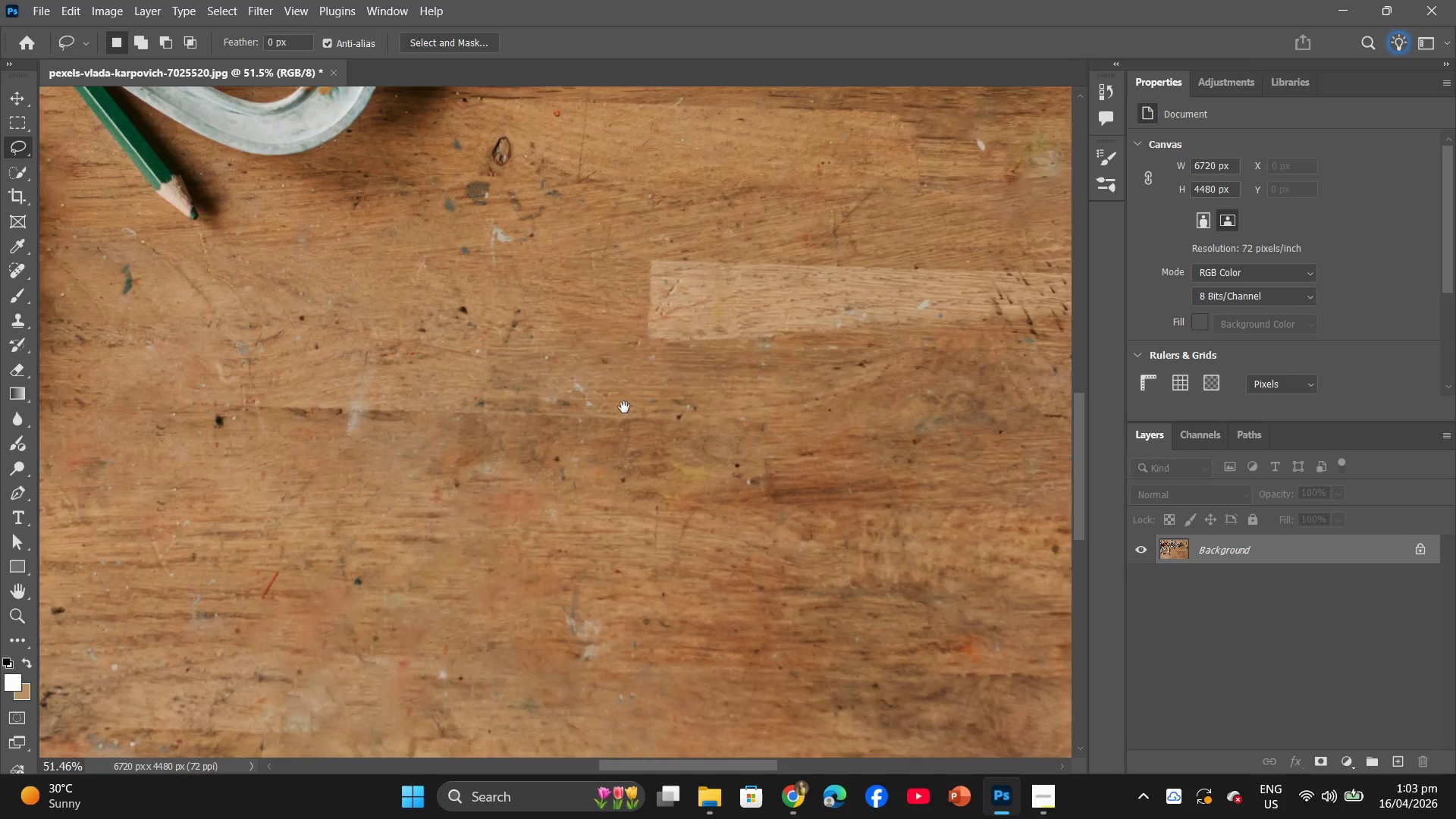 
hold_key(key=AltLeft, duration=0.59)
scroll: coordinate [923, 701], scroll_direction: up, amount: 3.0
 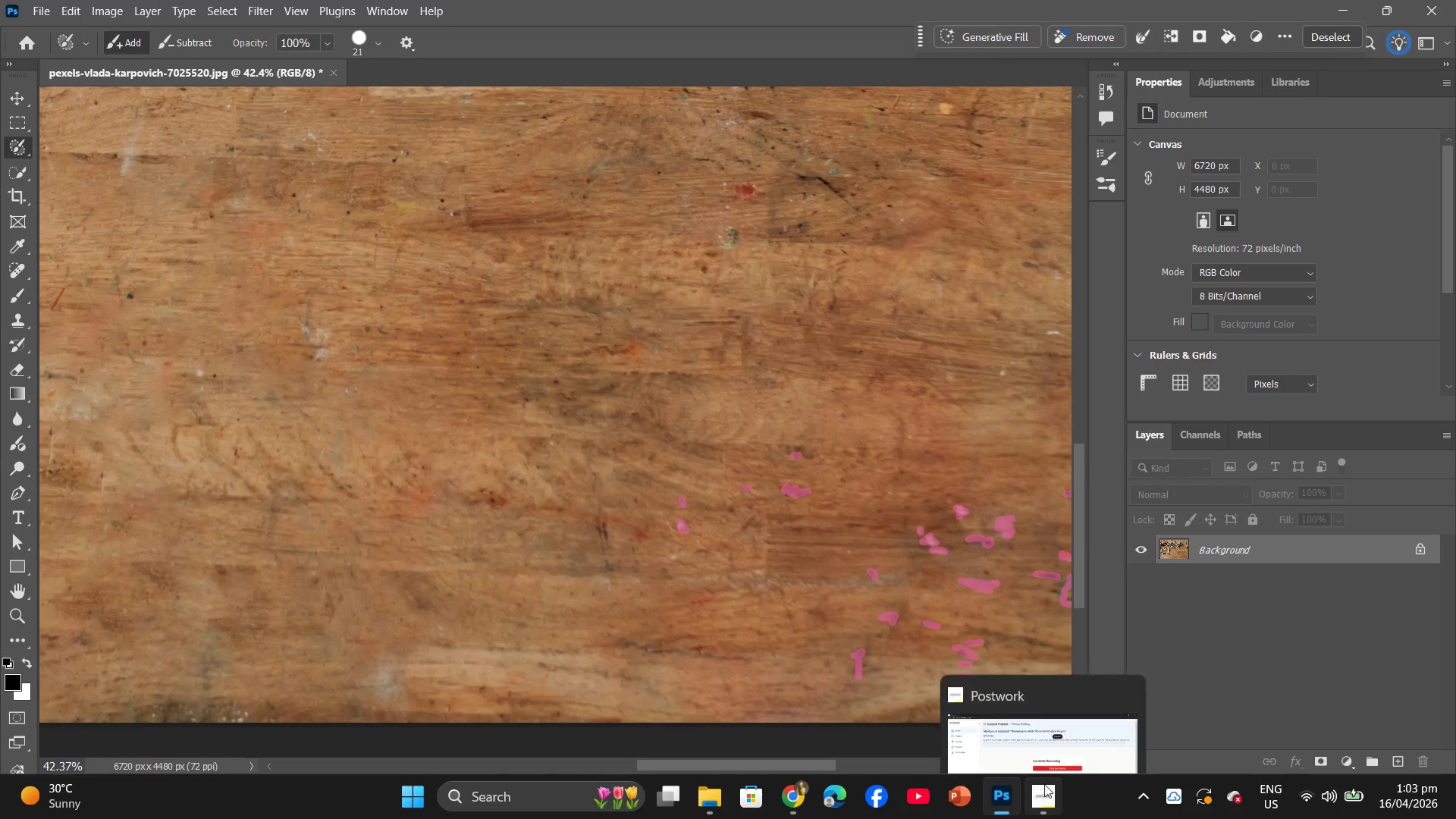 
left_click([1047, 743])